 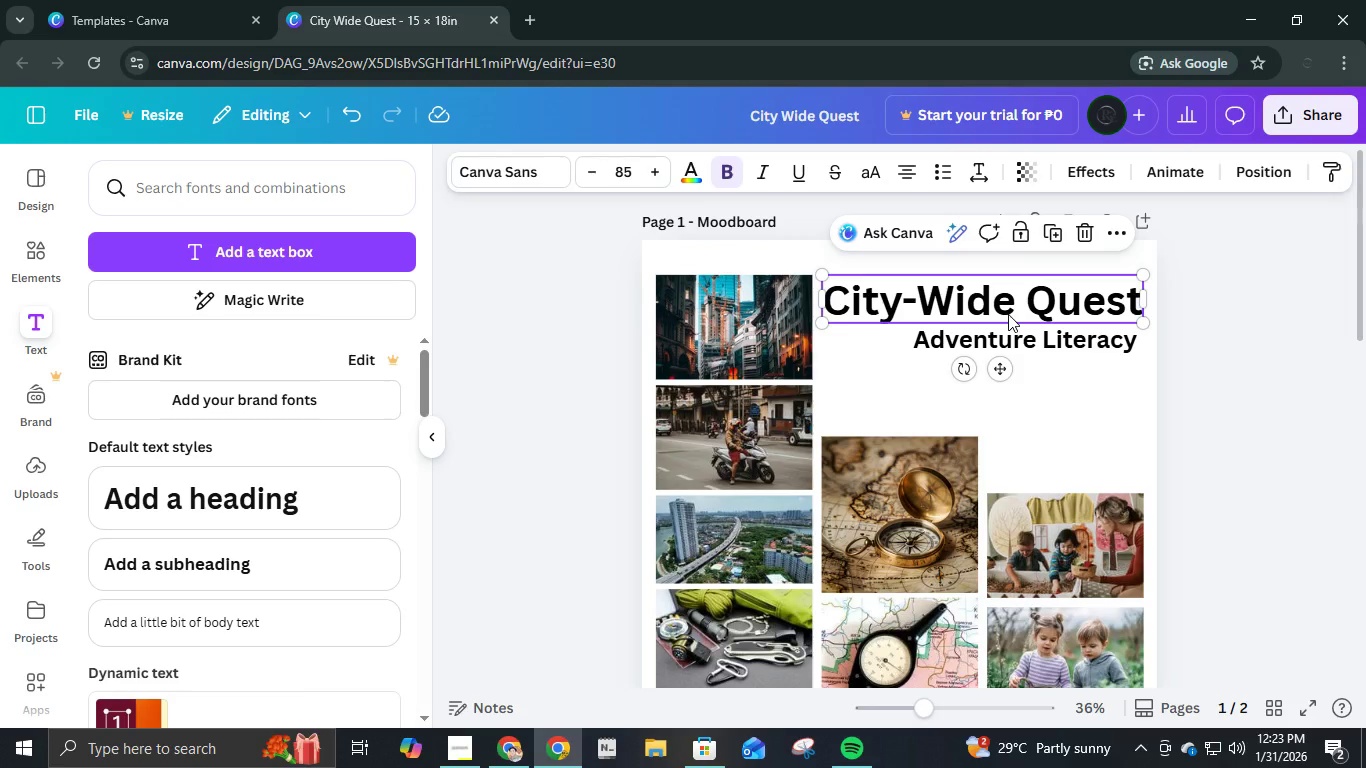 
left_click([1206, 360])
 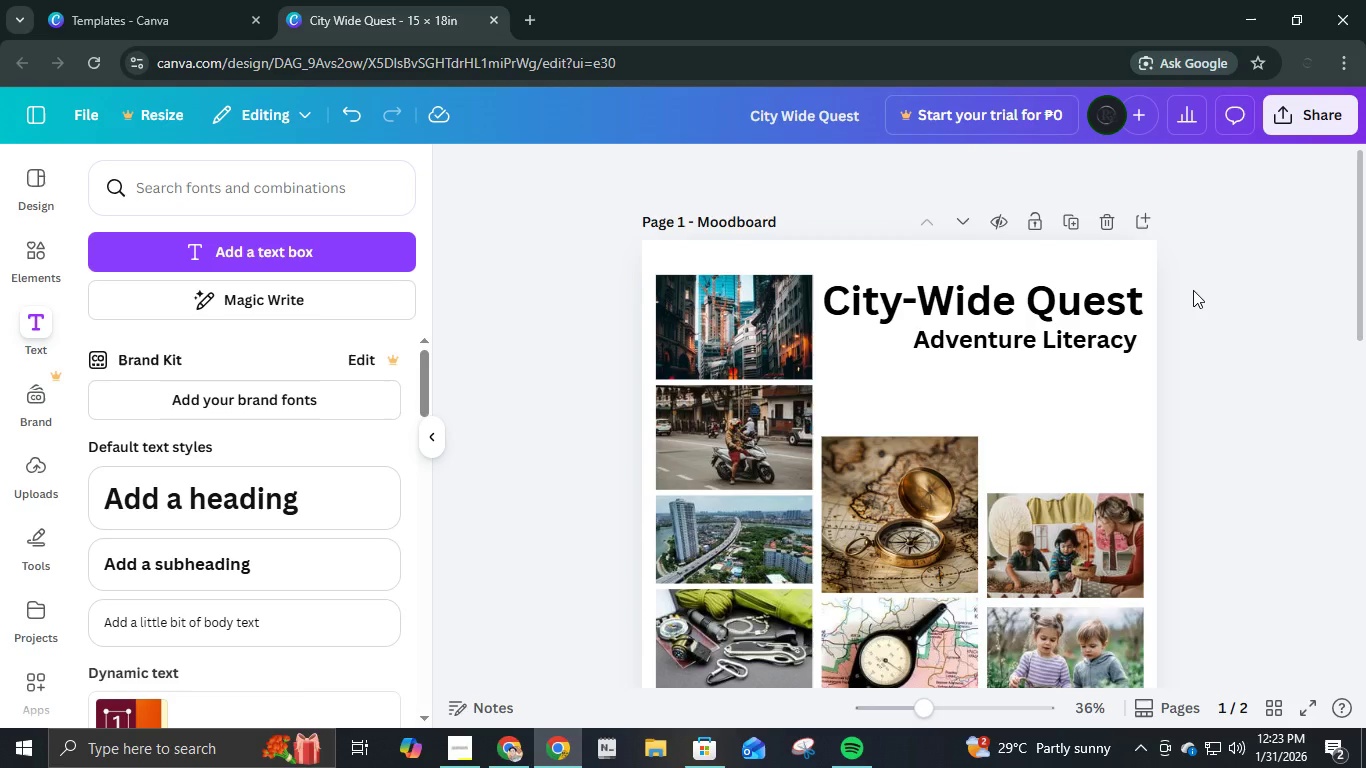 
wait(11.73)
 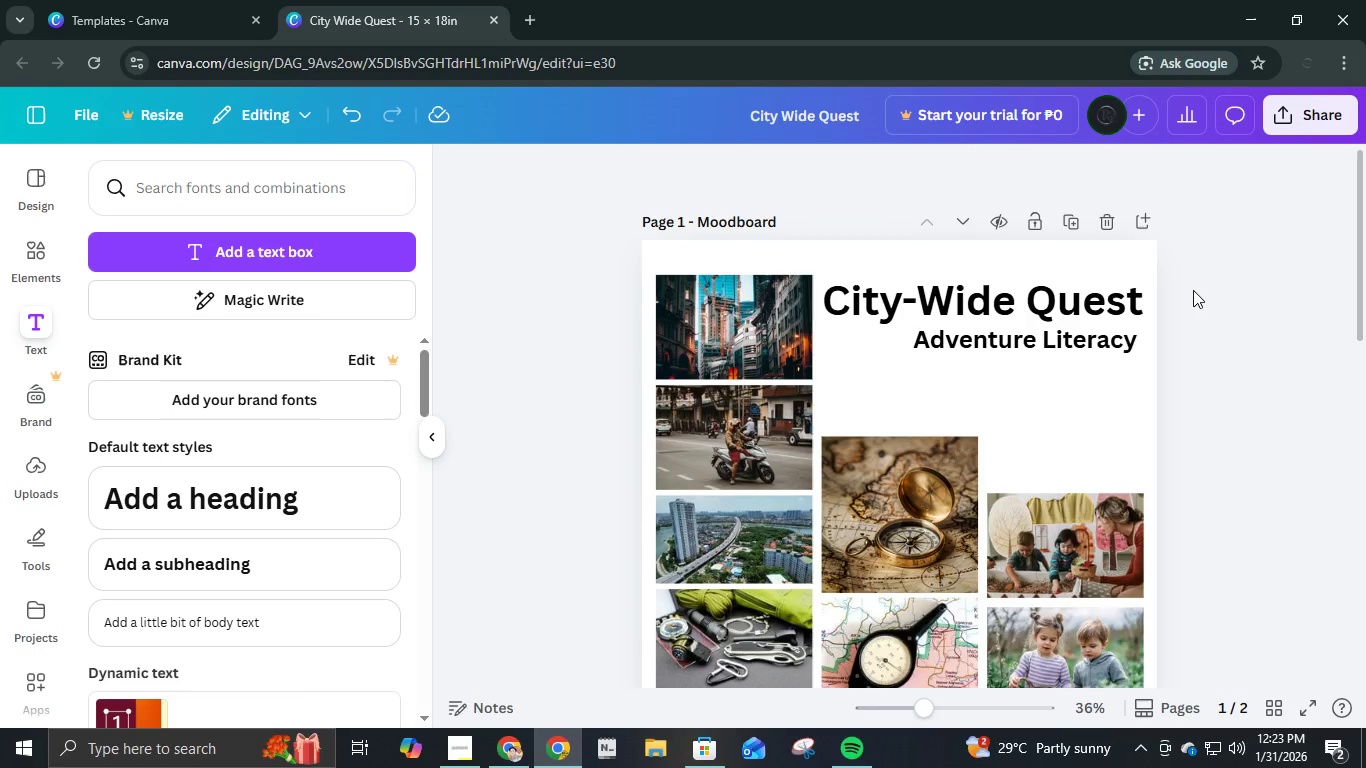 
left_click([946, 291])
 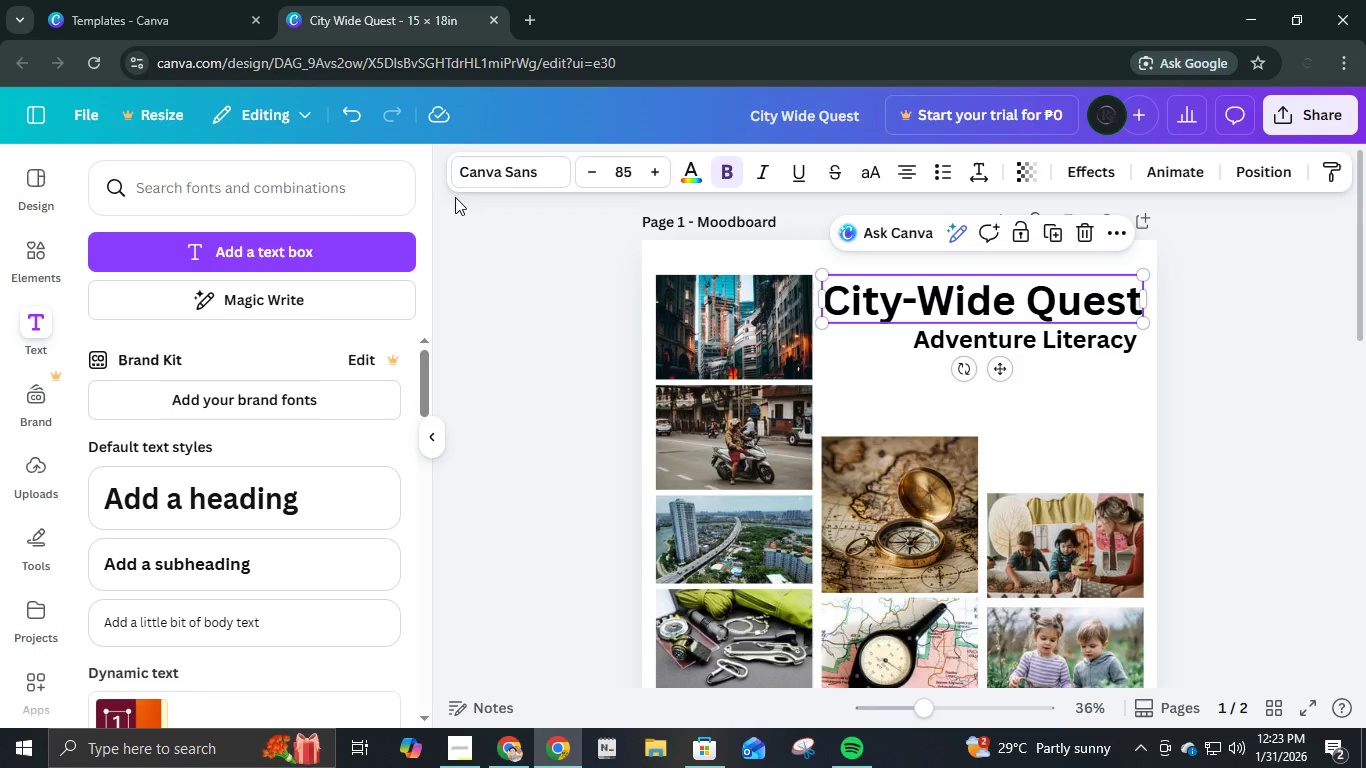 
left_click([500, 177])
 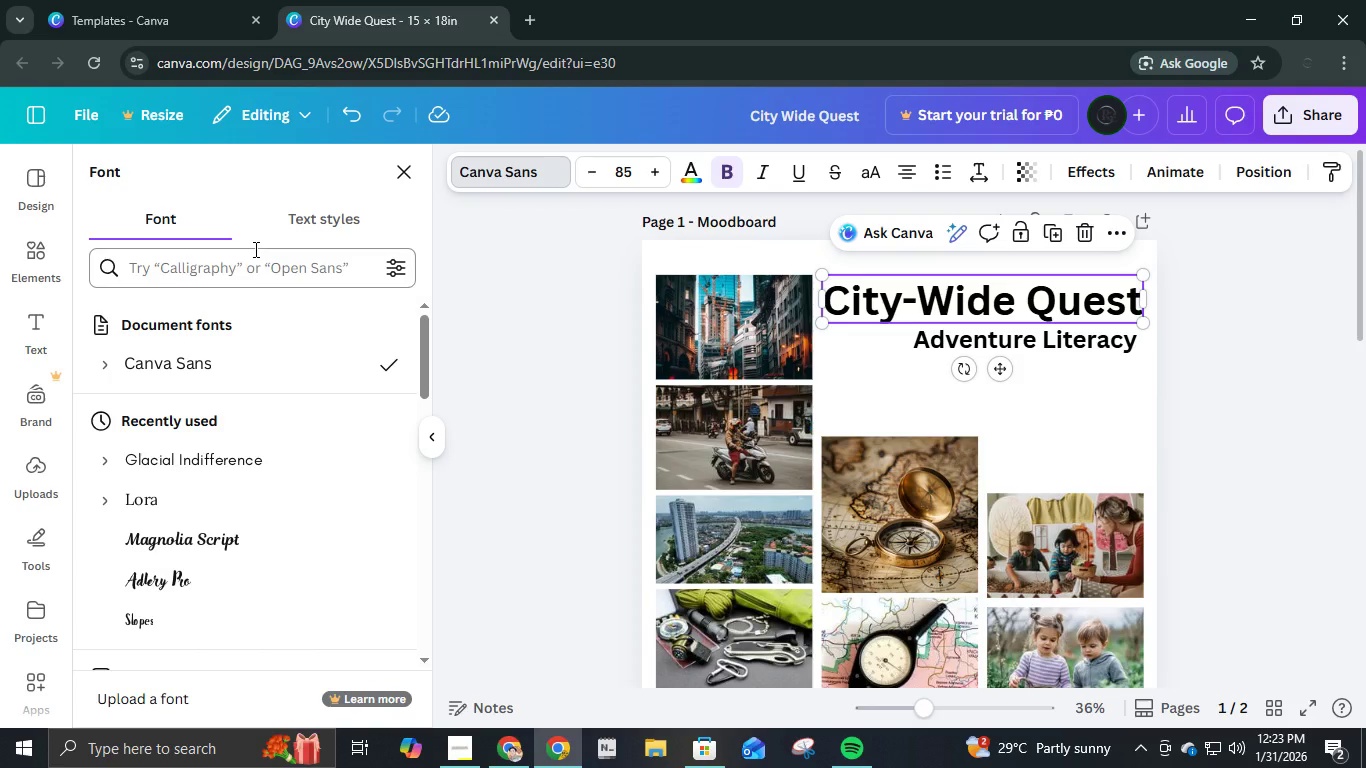 
left_click([253, 252])
 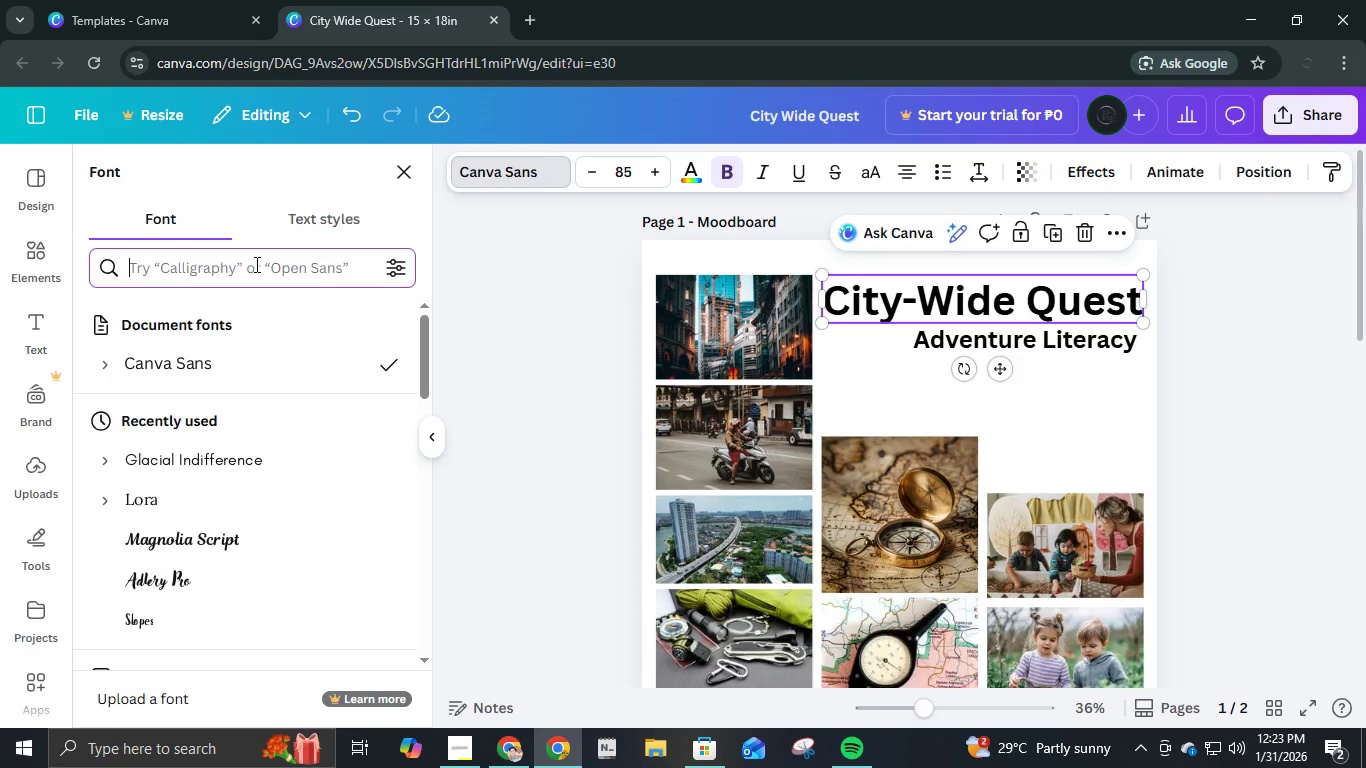 
type(bold)
 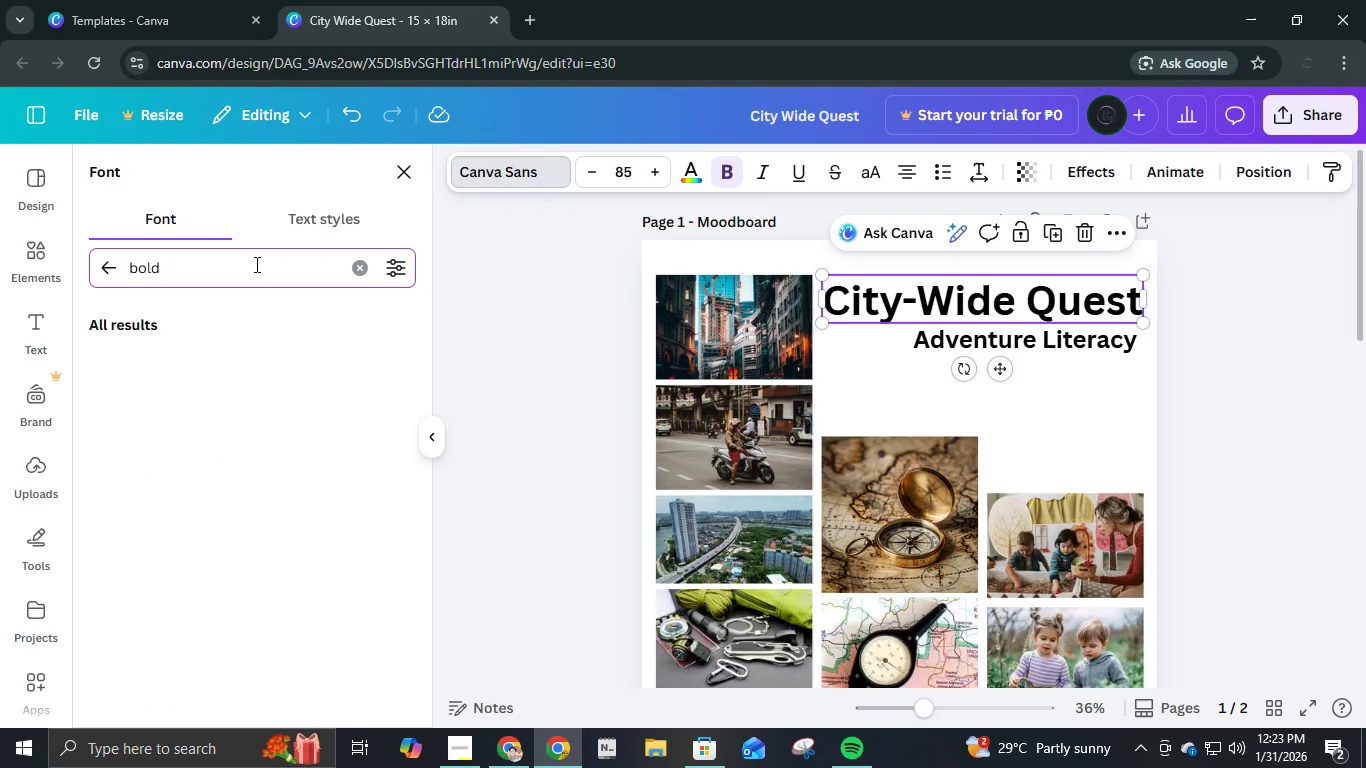 
key(Enter)
 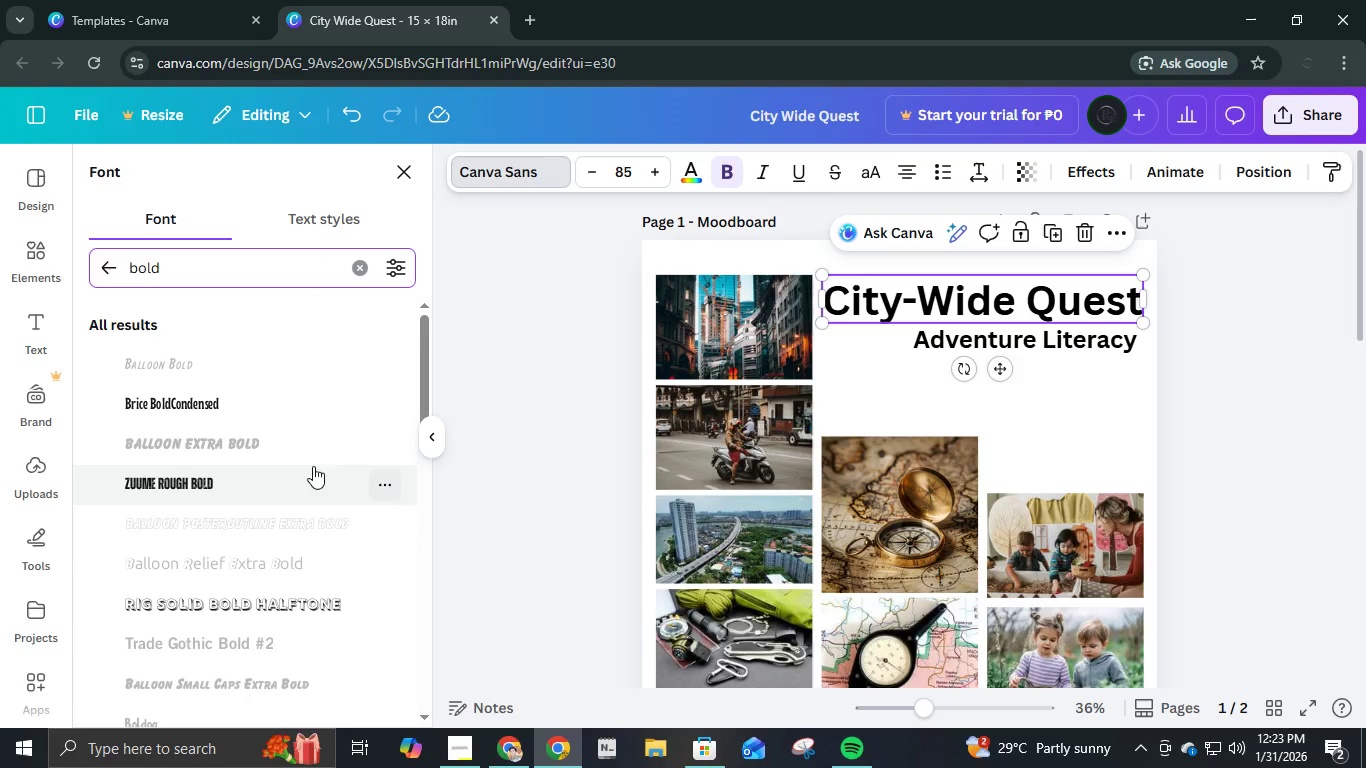 
scroll: coordinate [228, 466], scroll_direction: down, amount: 5.0
 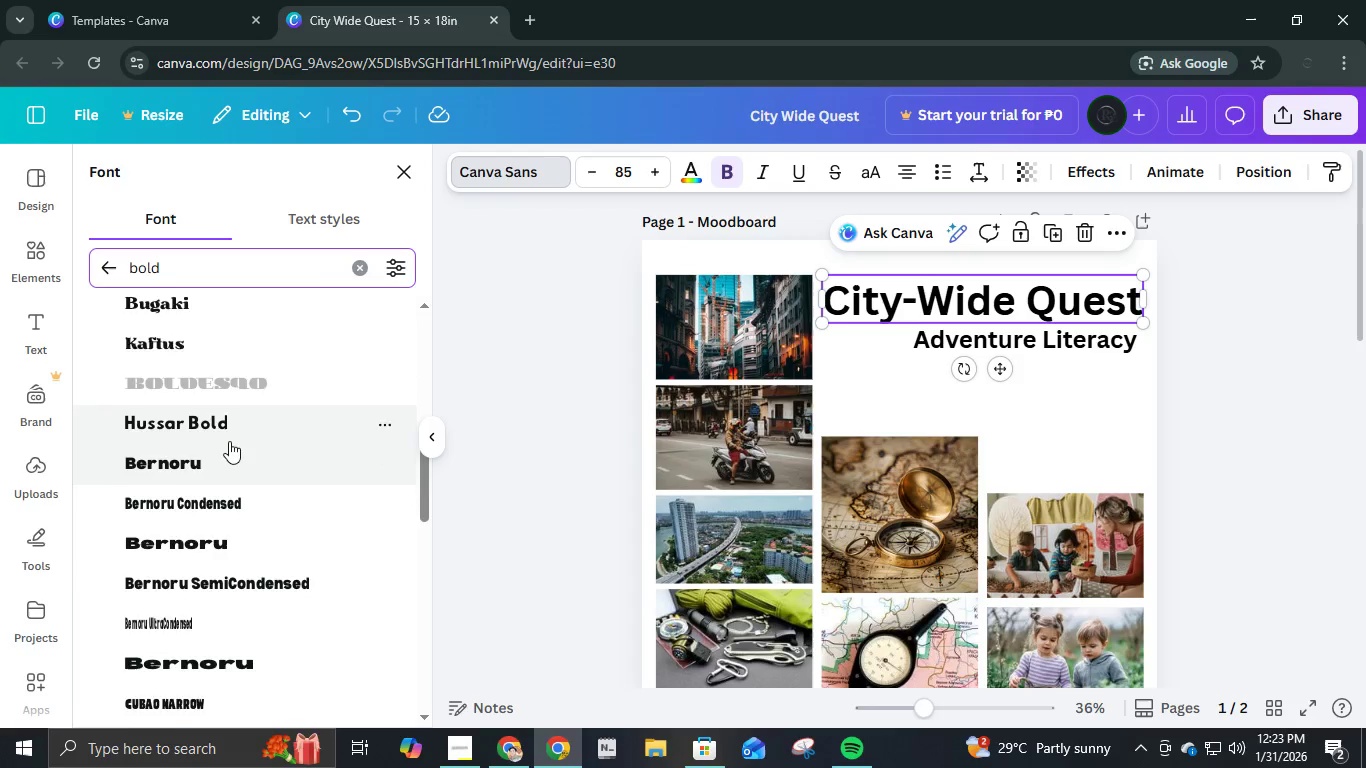 
scroll: coordinate [230, 442], scroll_direction: up, amount: 2.0
 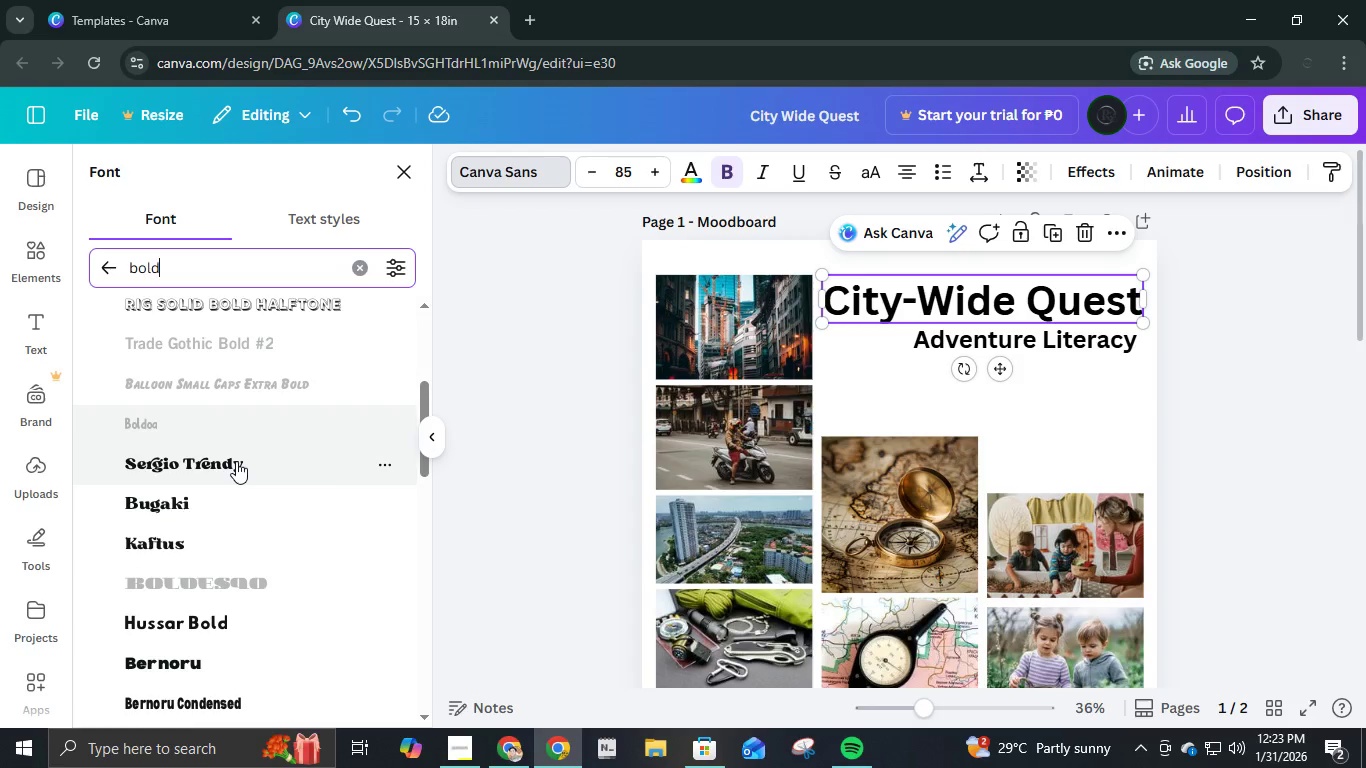 
left_click([236, 461])
 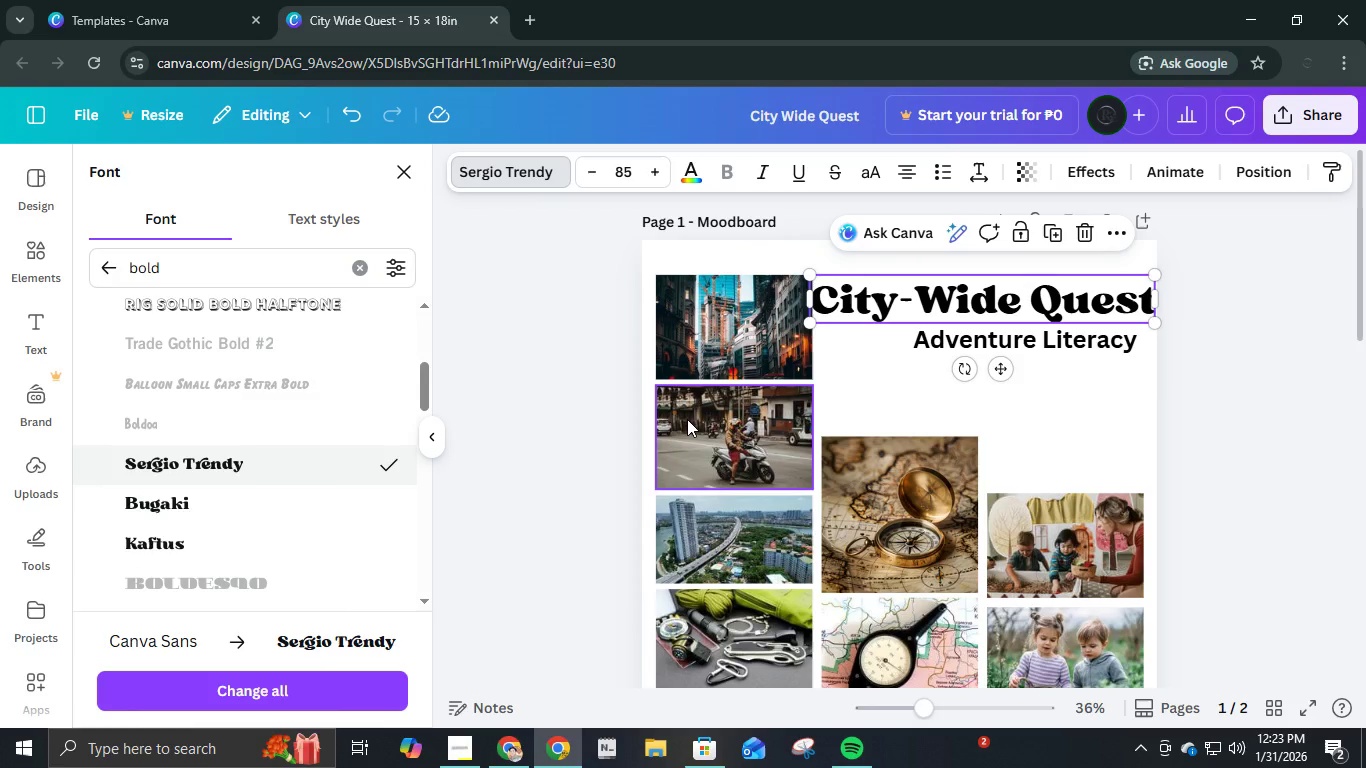 
wait(6.28)
 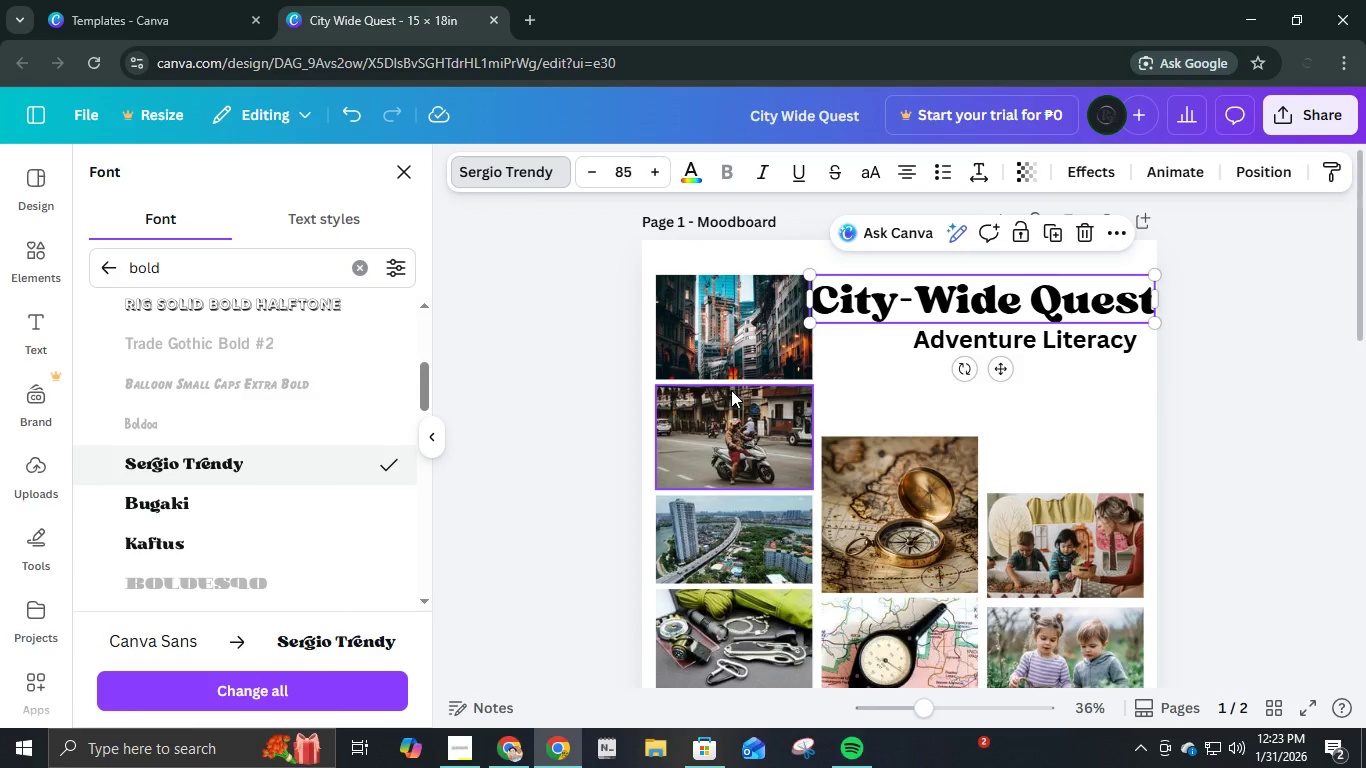 
left_click([258, 510])
 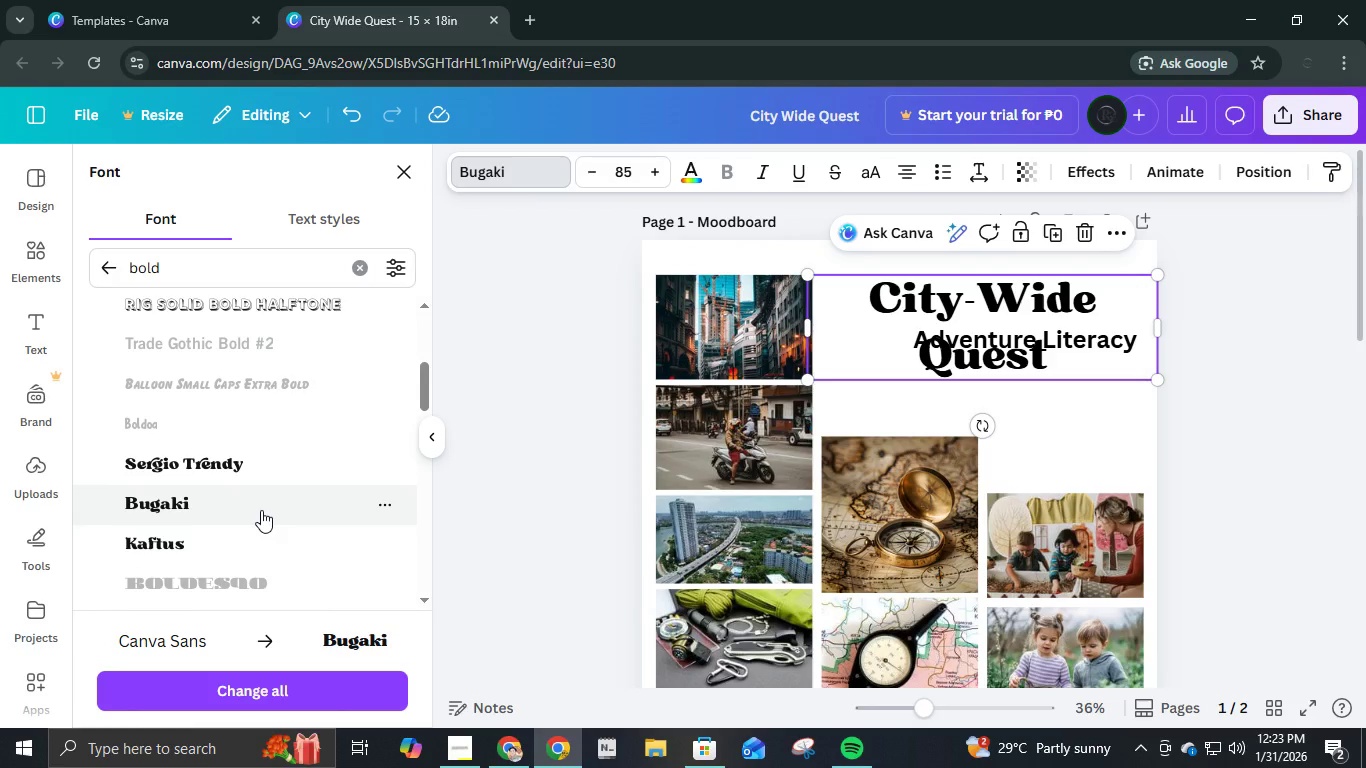 
key(Control+ControlLeft)
 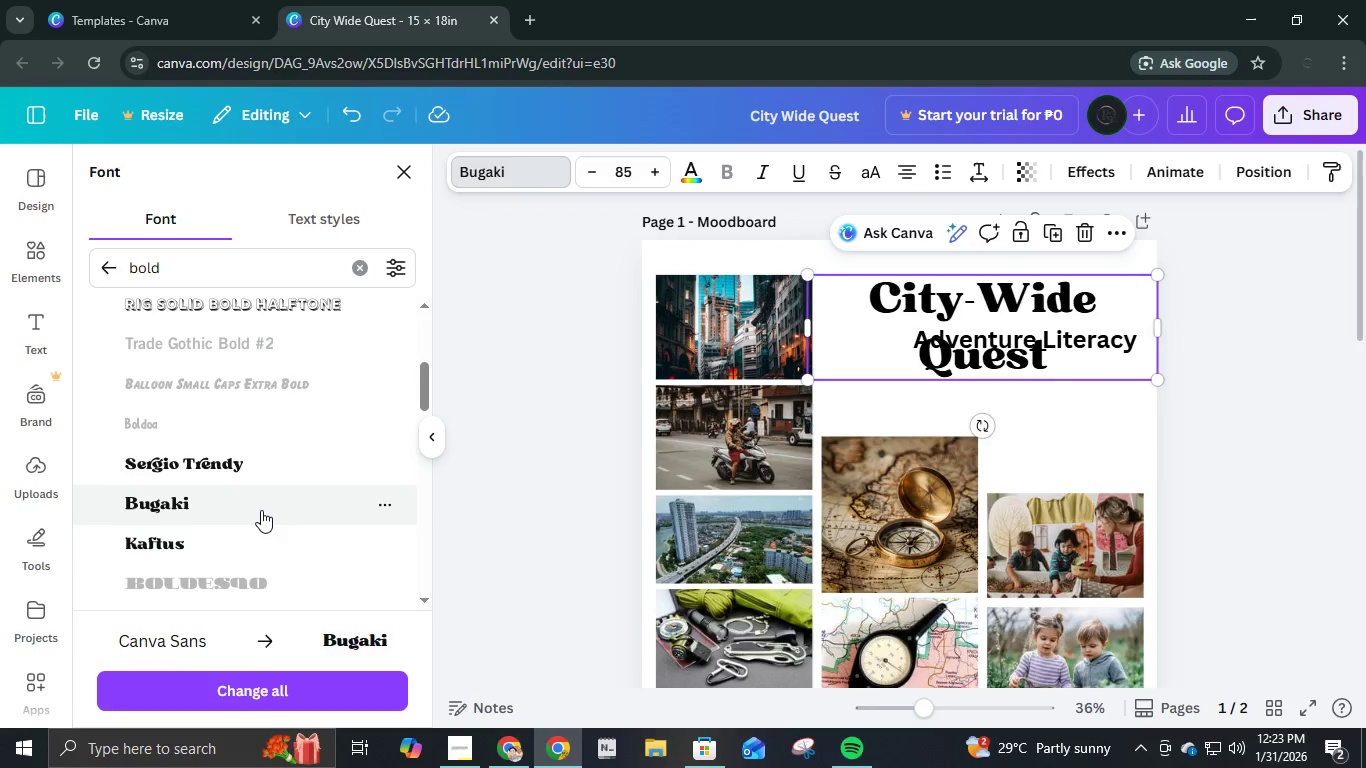 
key(Control+Z)
 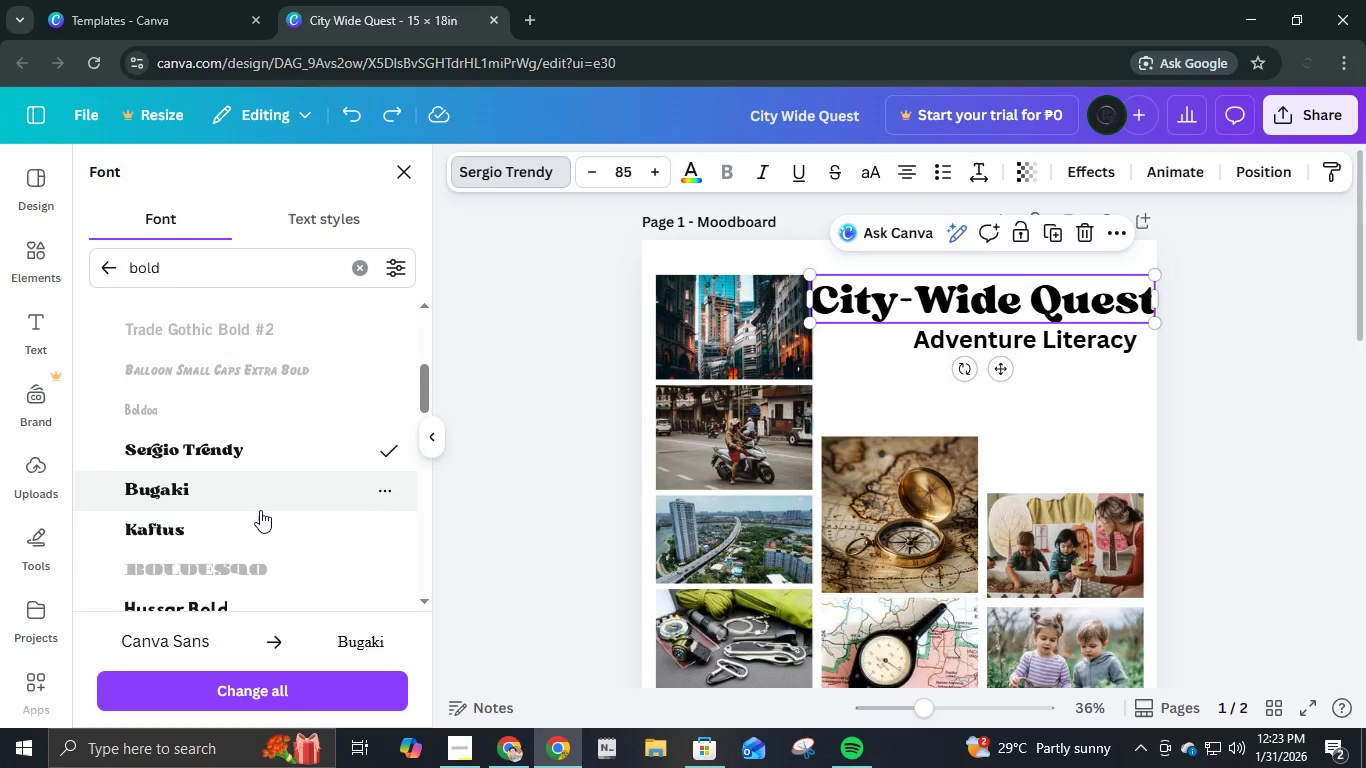 
scroll: coordinate [260, 510], scroll_direction: down, amount: 4.0
 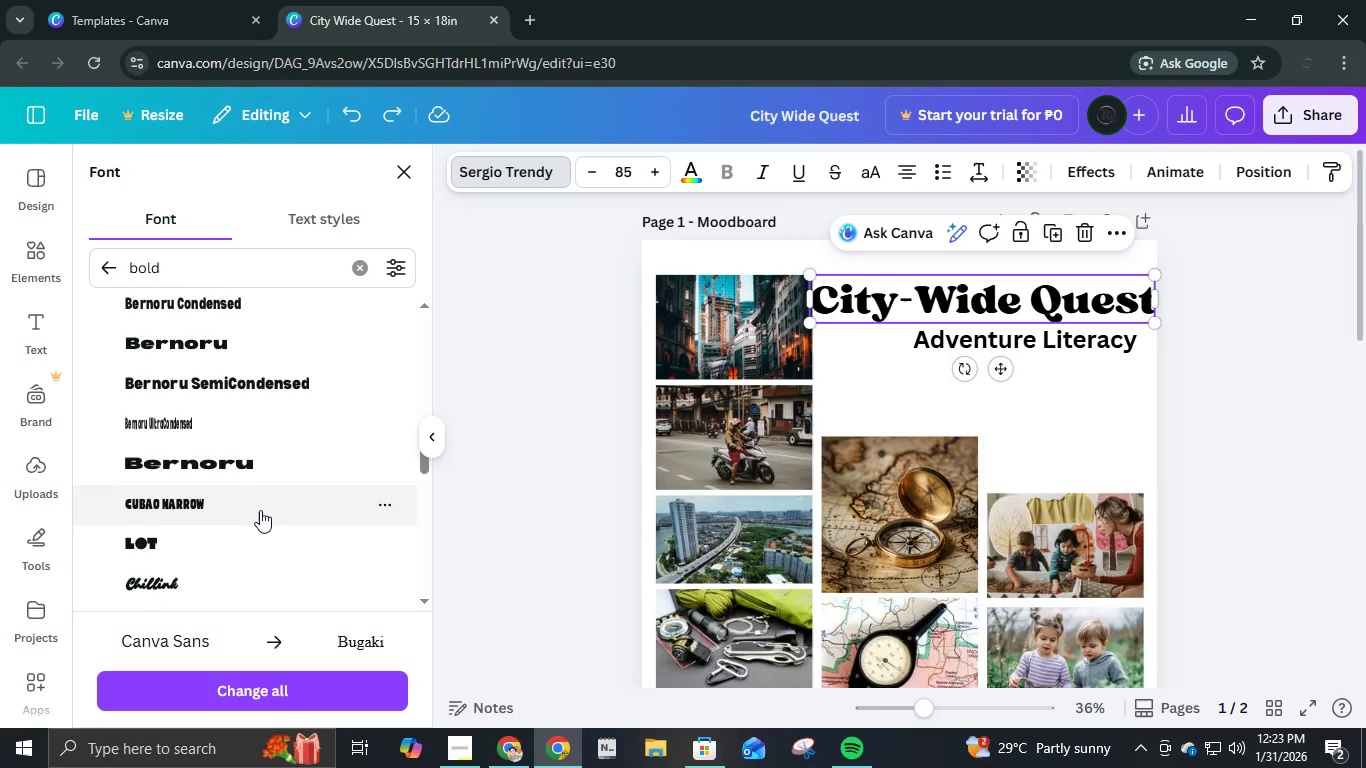 
scroll: coordinate [261, 508], scroll_direction: up, amount: 2.0
 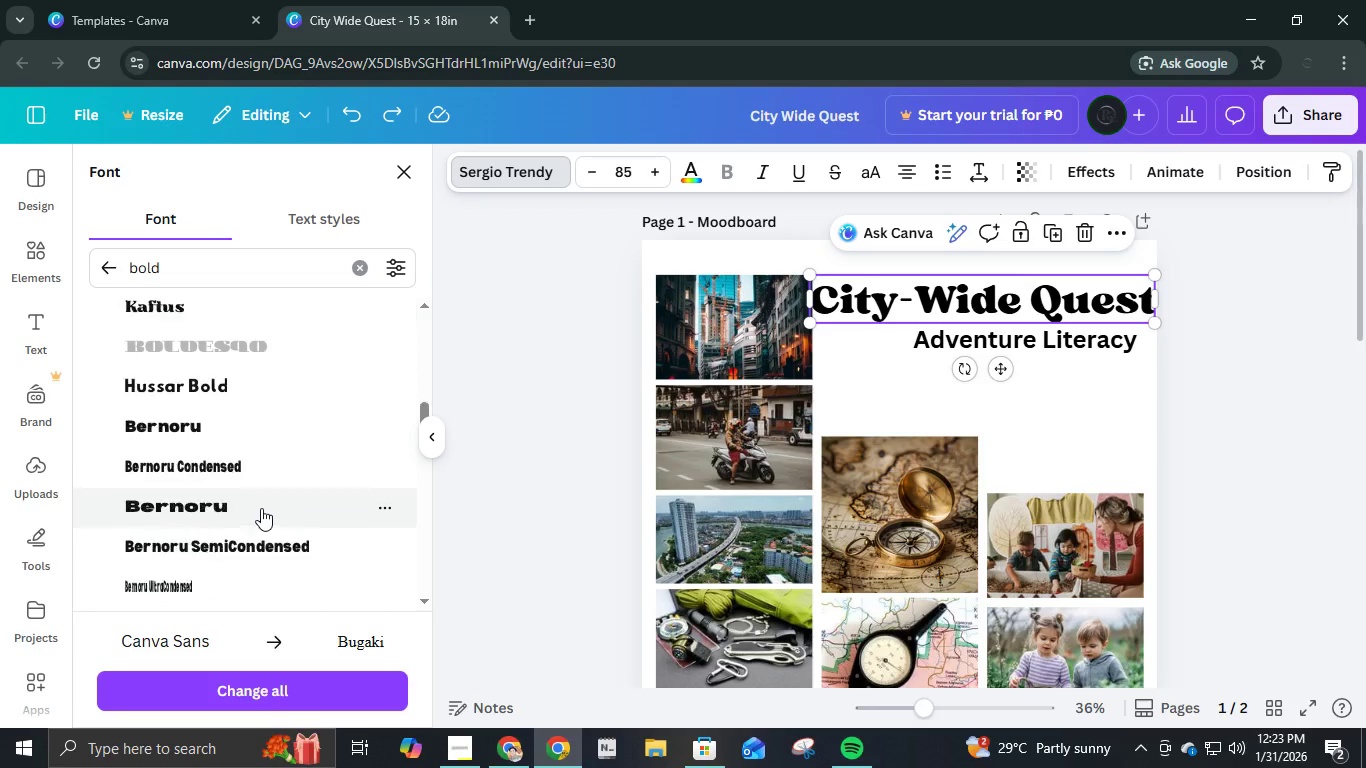 
scroll: coordinate [261, 508], scroll_direction: down, amount: 2.0
 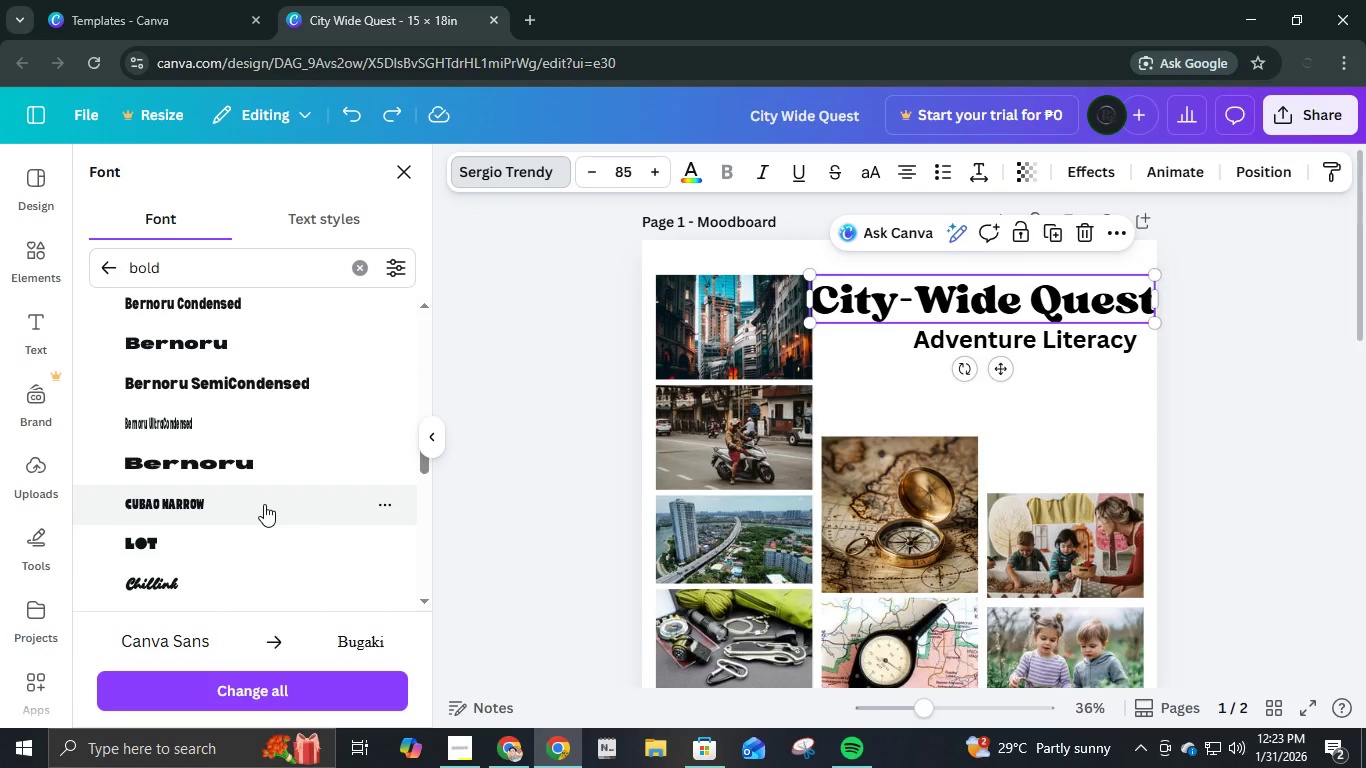 
left_click([264, 504])
 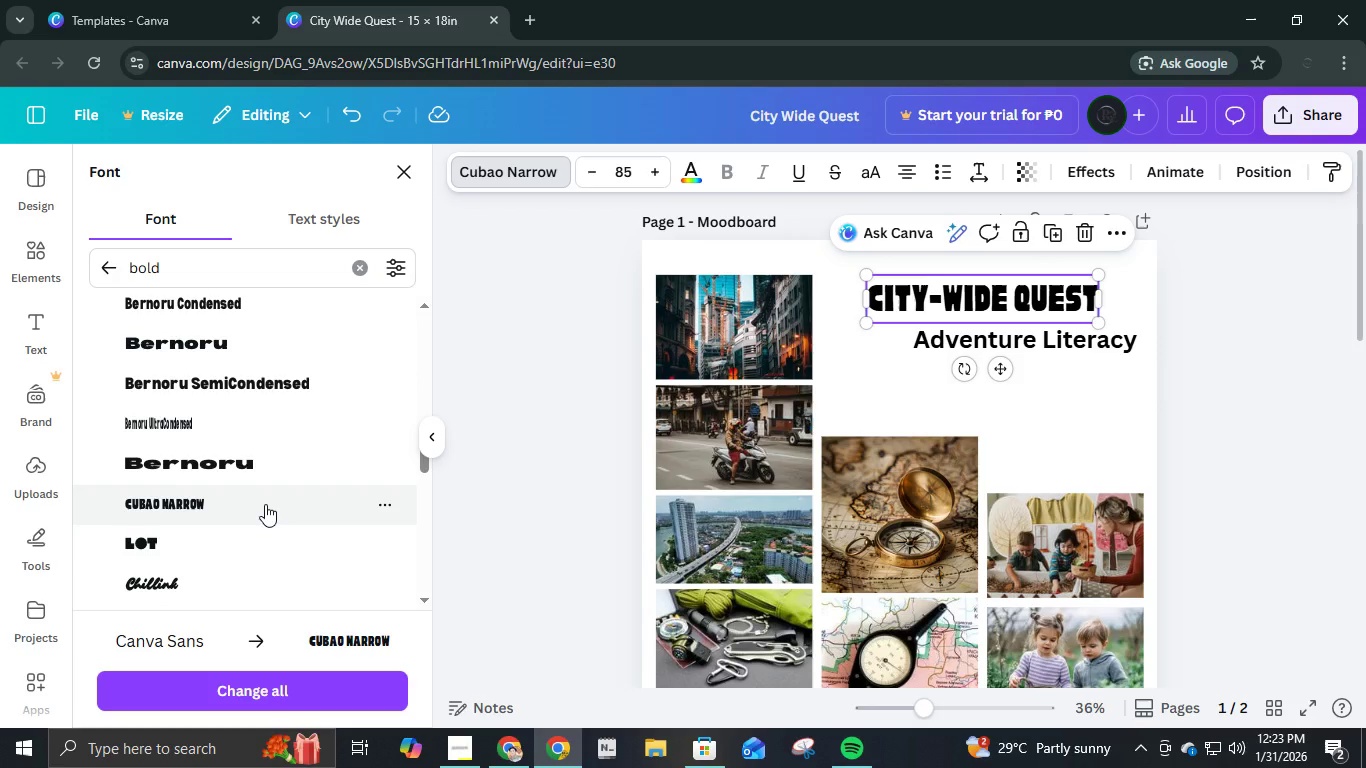 
scroll: coordinate [264, 504], scroll_direction: down, amount: 4.0
 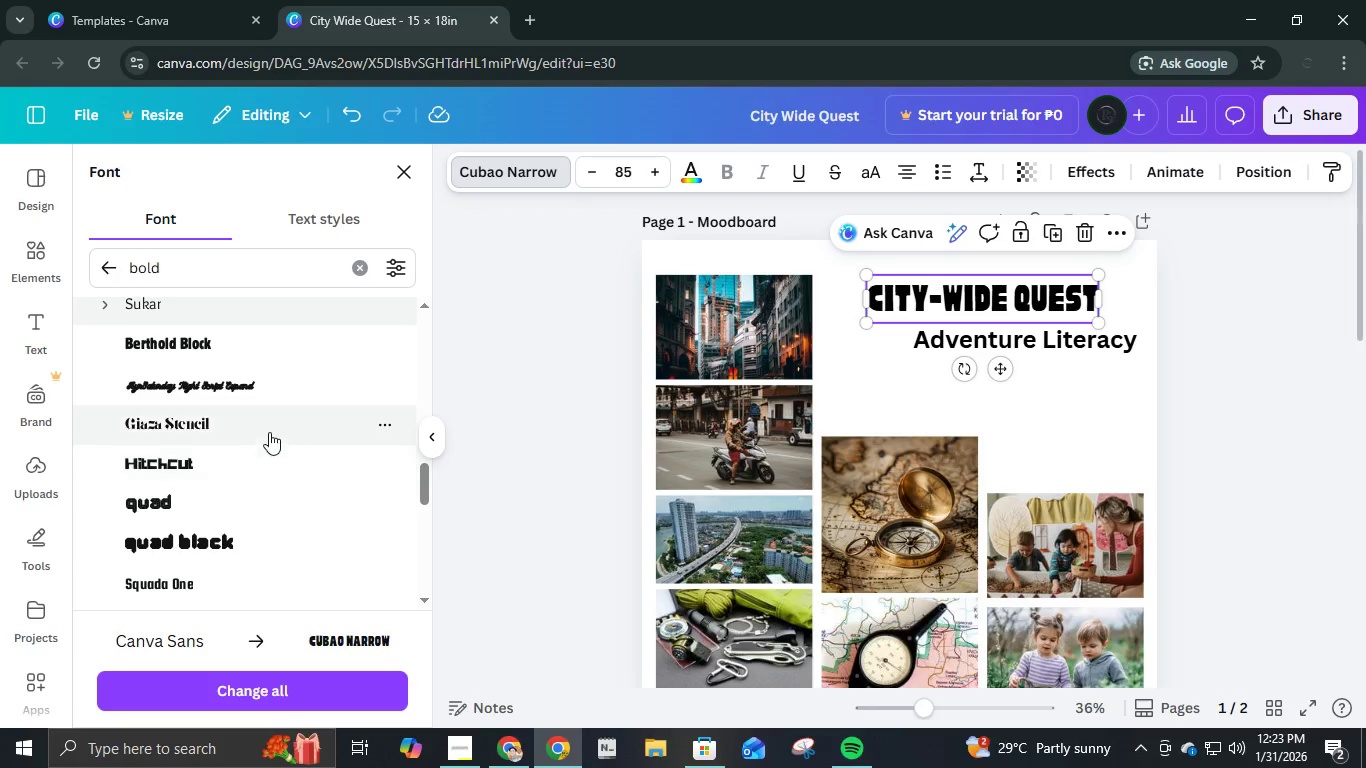 
left_click([272, 425])
 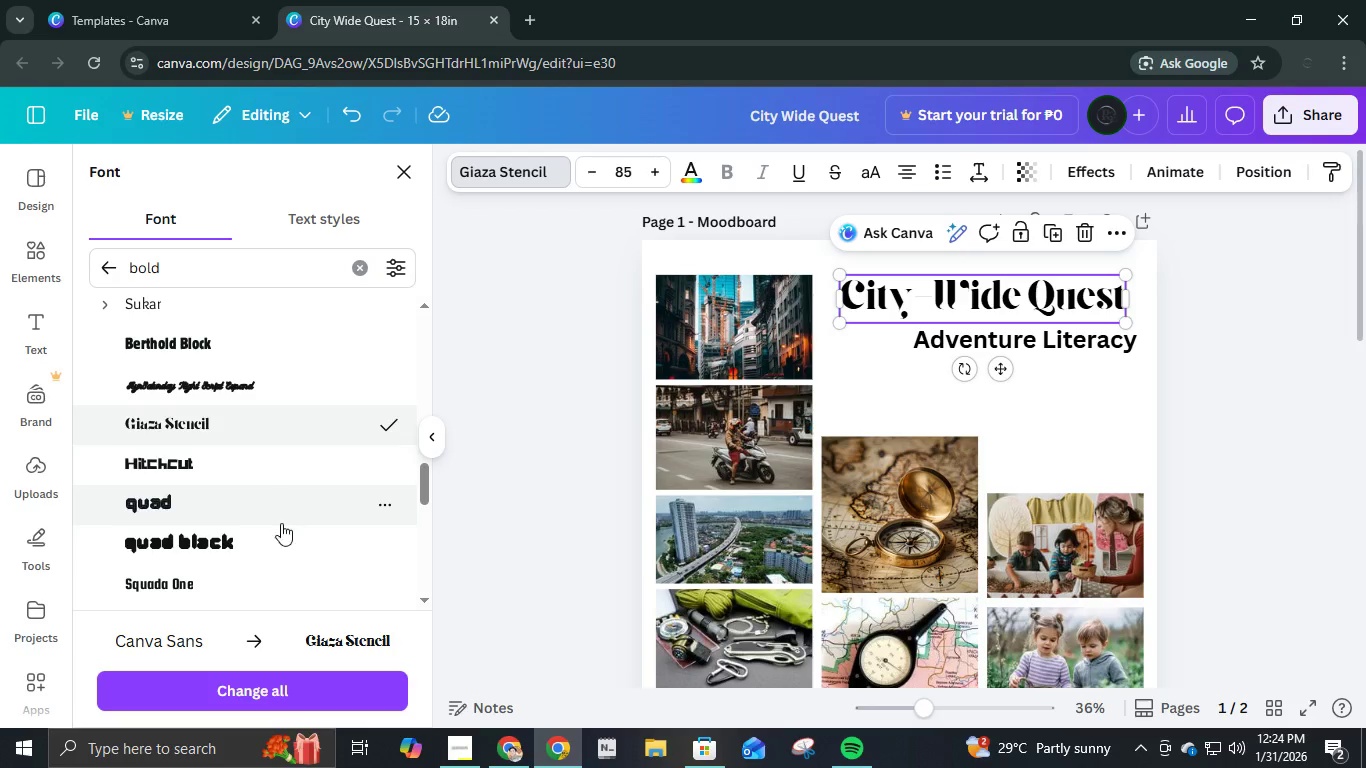 
left_click([267, 462])
 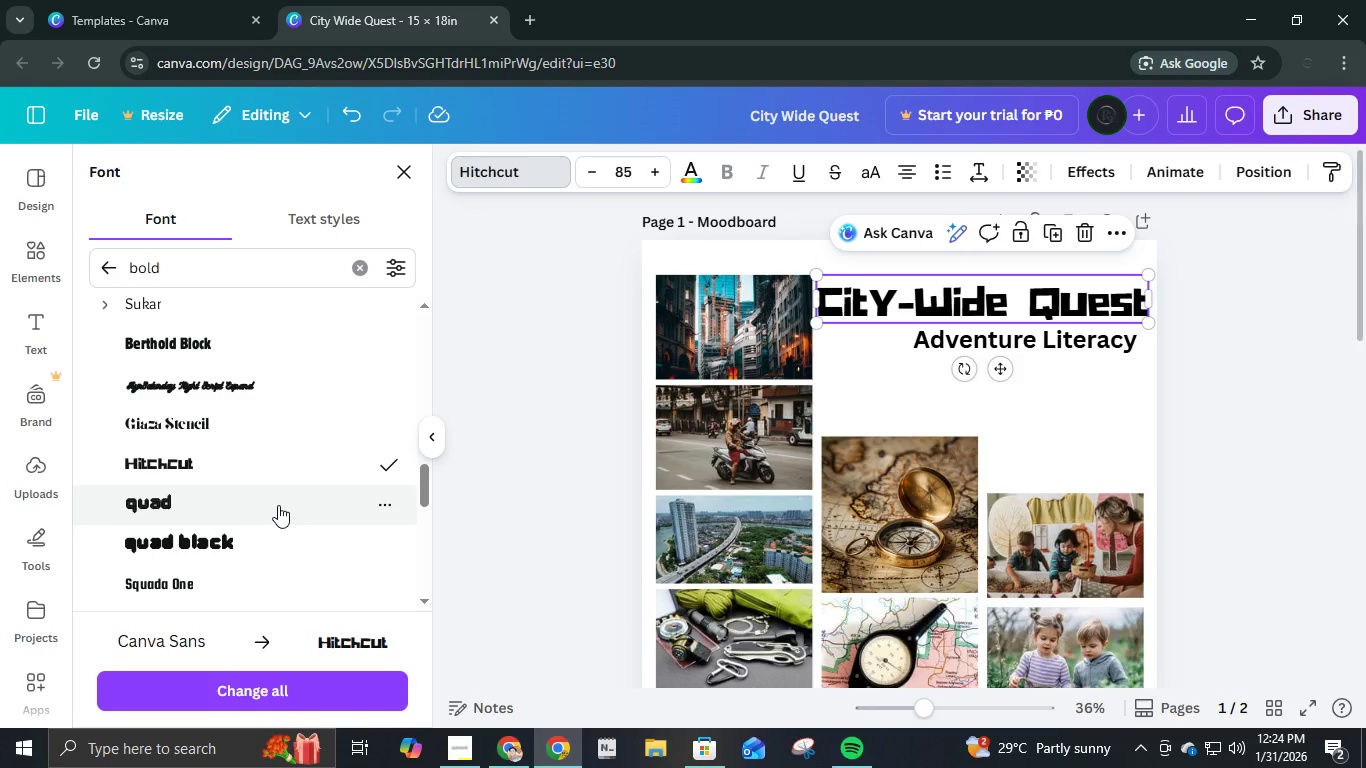 
scroll: coordinate [279, 518], scroll_direction: down, amount: 2.0
 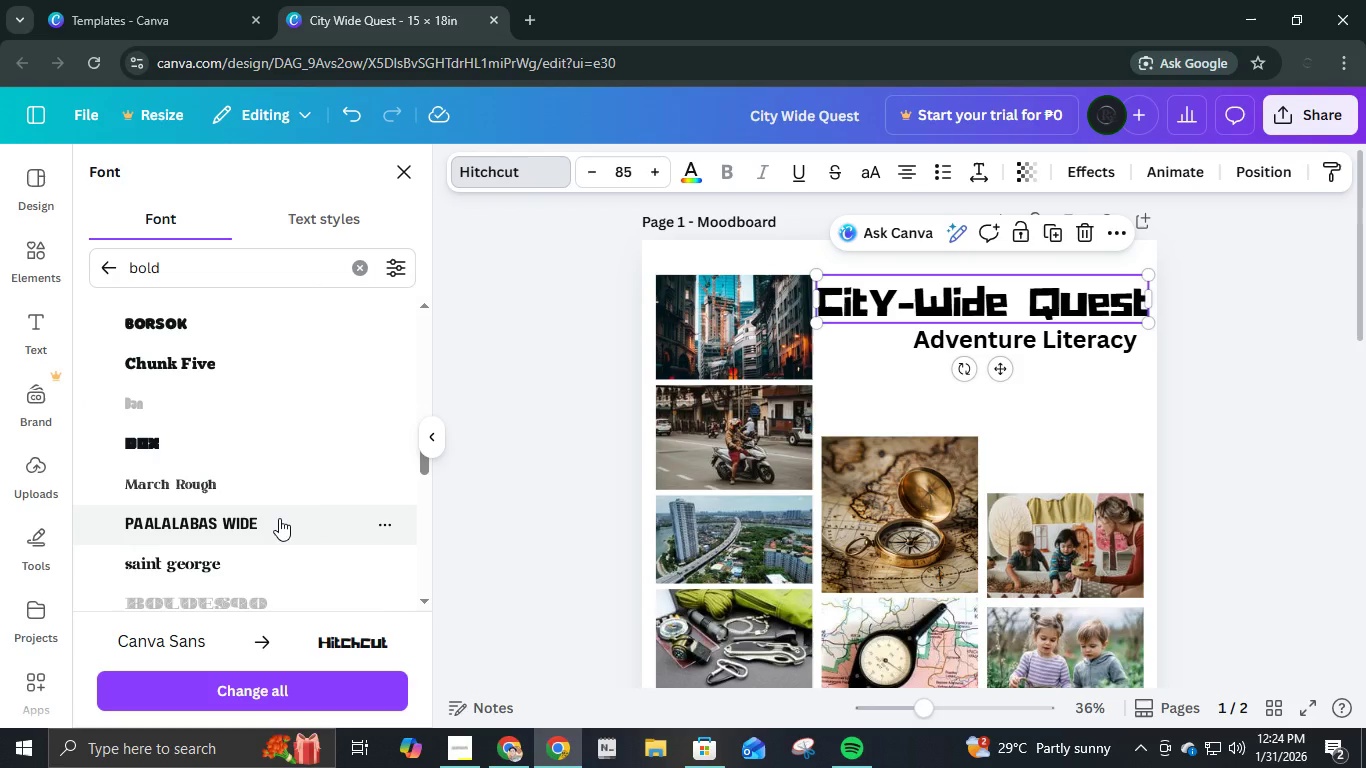 
left_click([279, 518])
 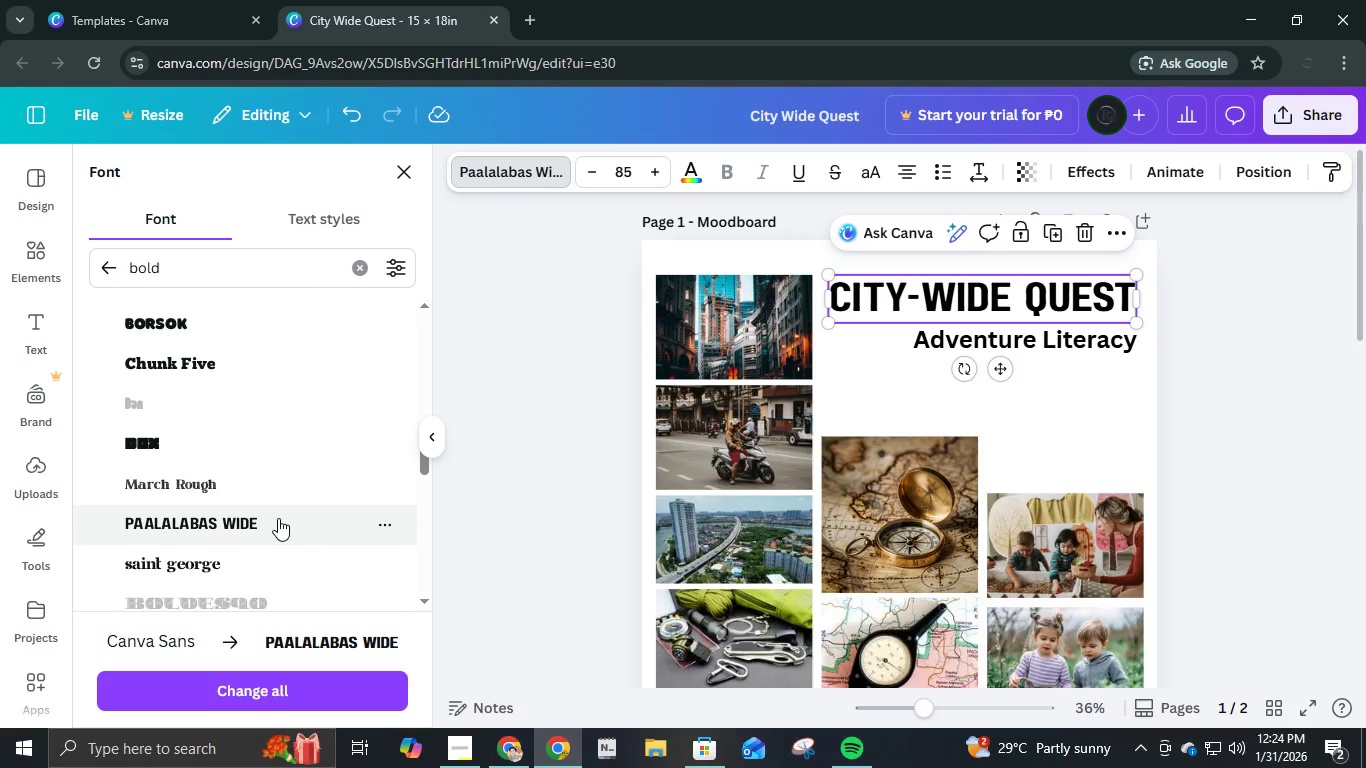 
scroll: coordinate [281, 517], scroll_direction: down, amount: 5.0
 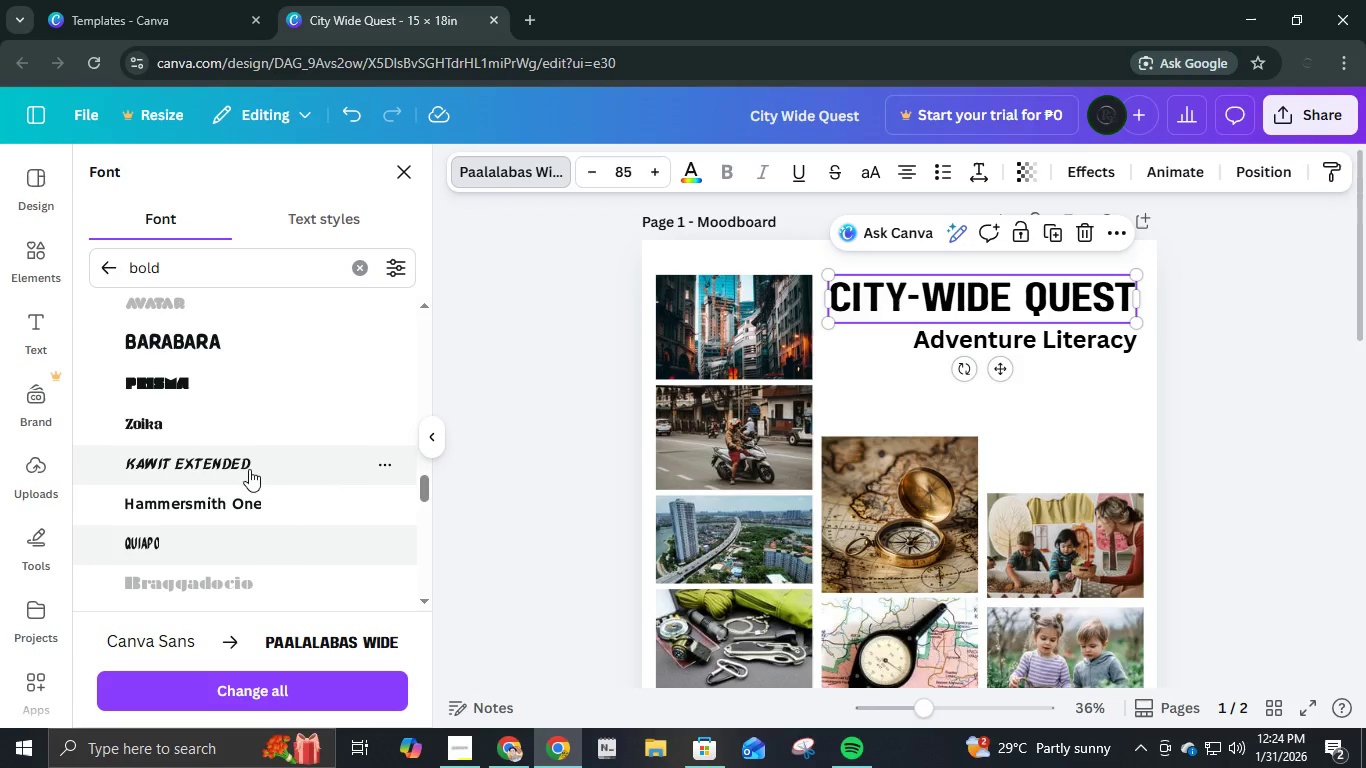 
left_click([249, 463])
 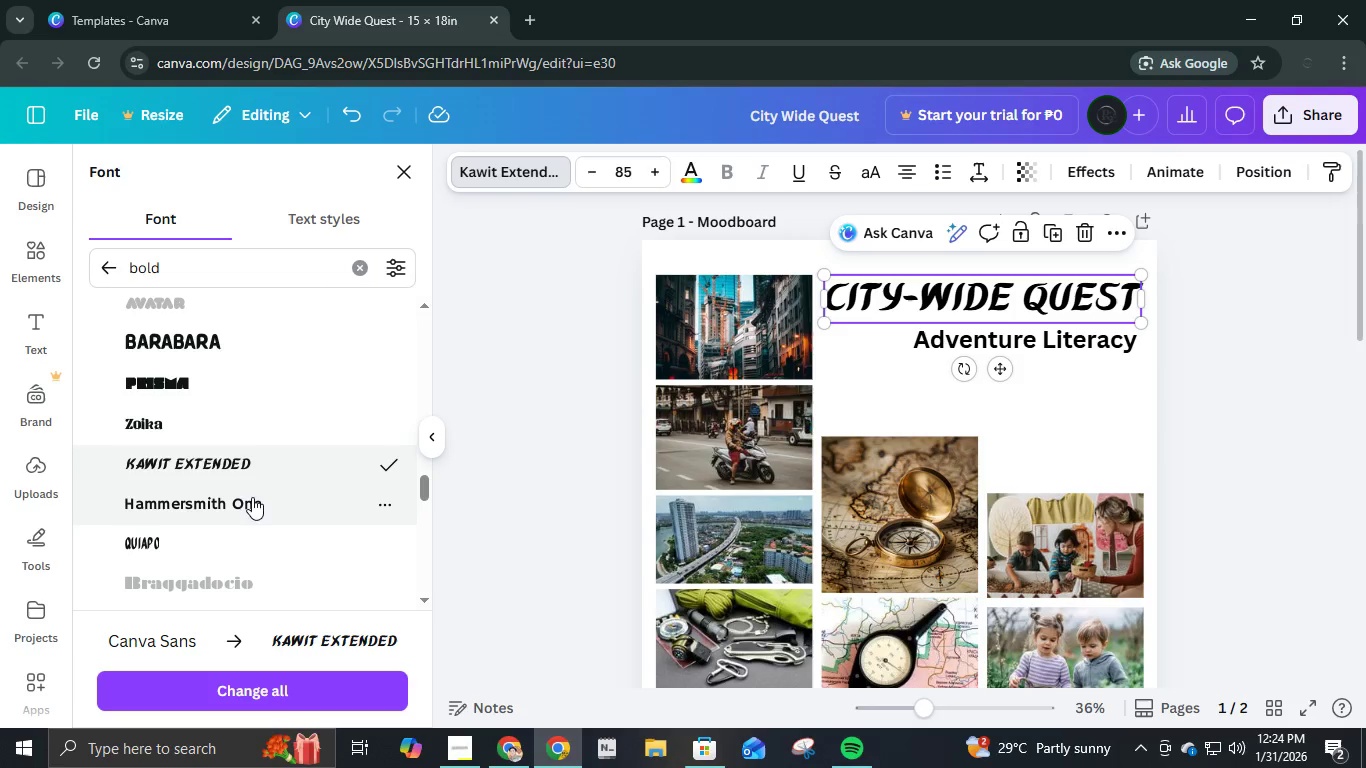 
scroll: coordinate [260, 511], scroll_direction: down, amount: 2.0
 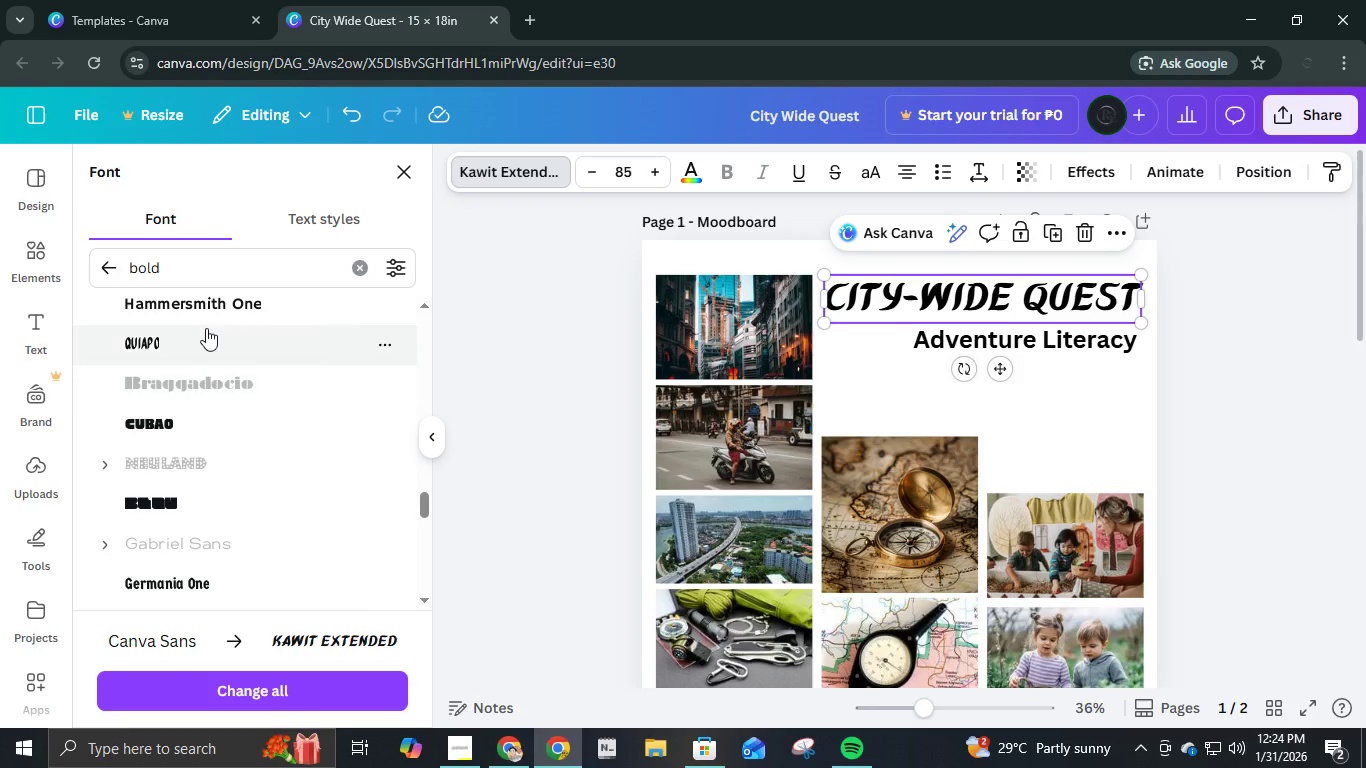 
left_click([207, 328])
 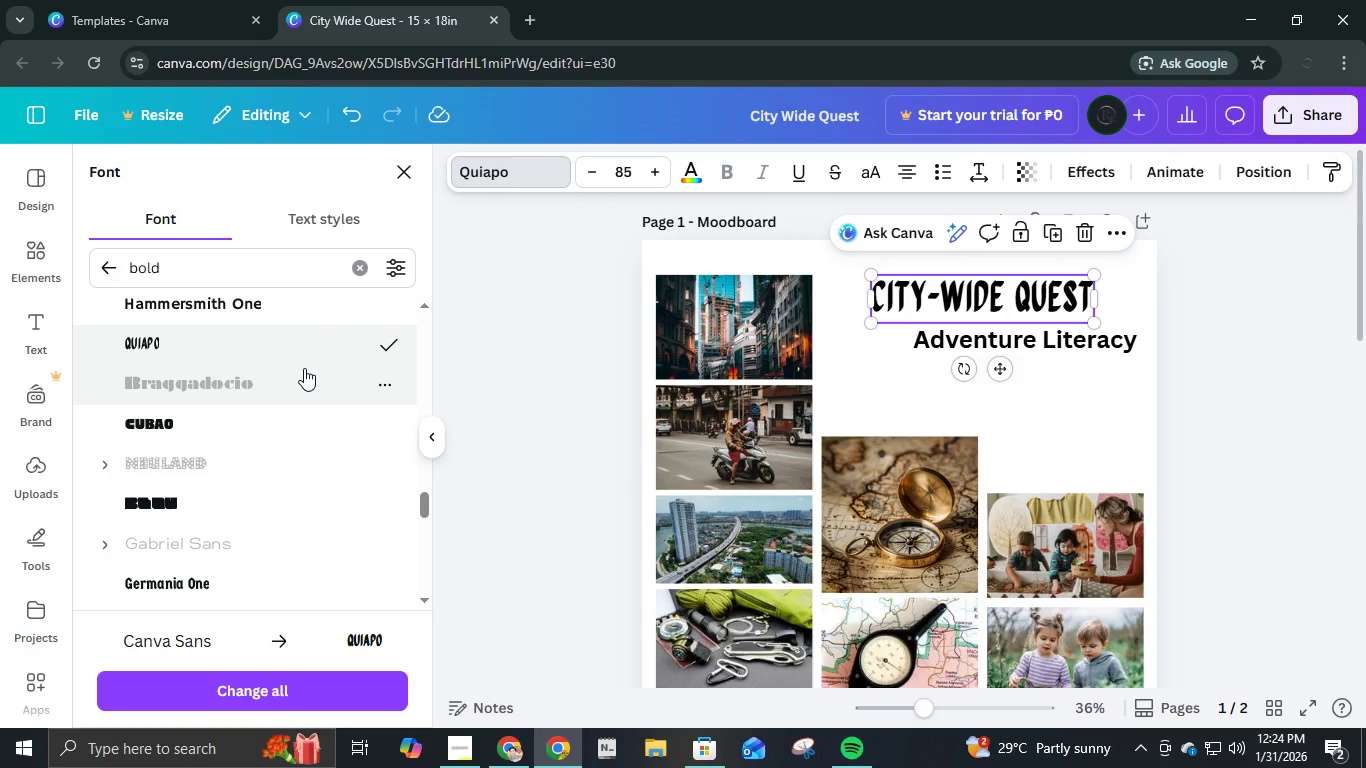 
wait(7.61)
 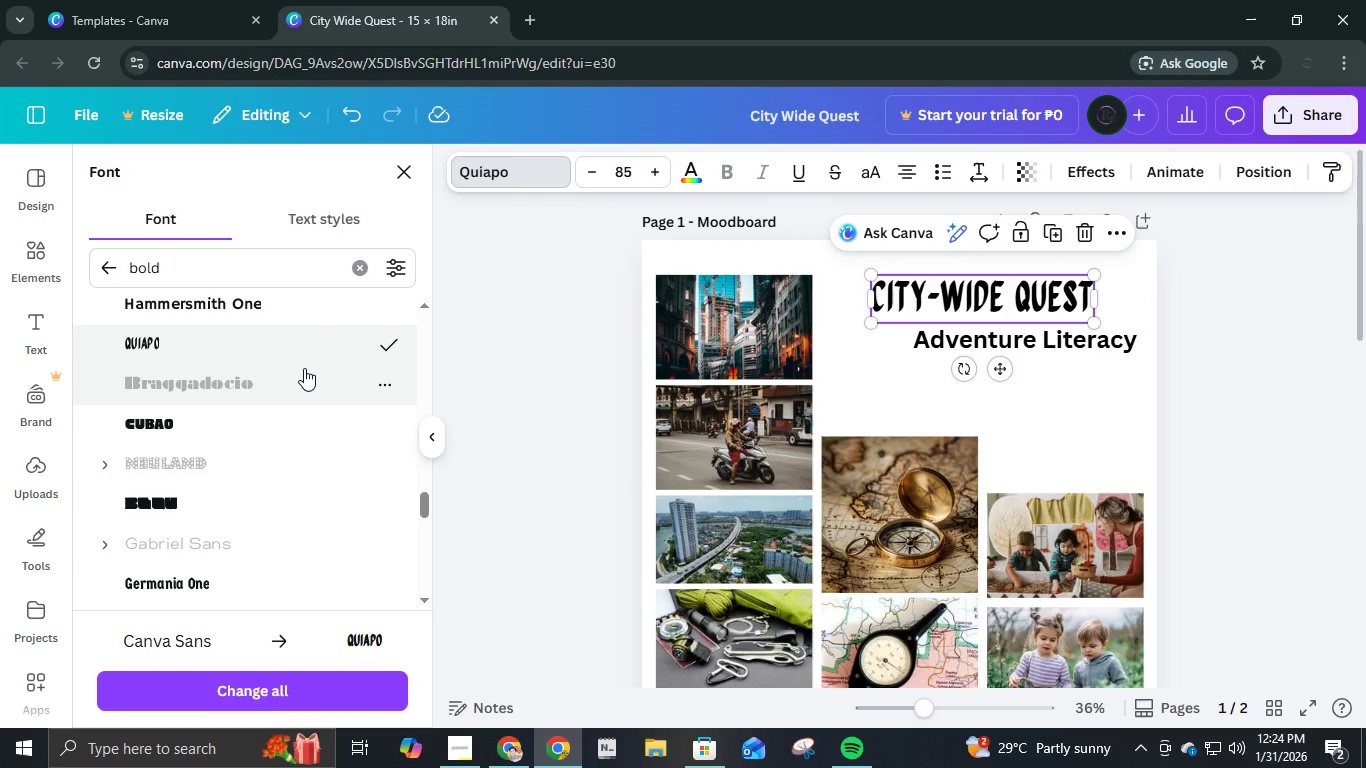 
scroll: coordinate [304, 460], scroll_direction: down, amount: 2.0
 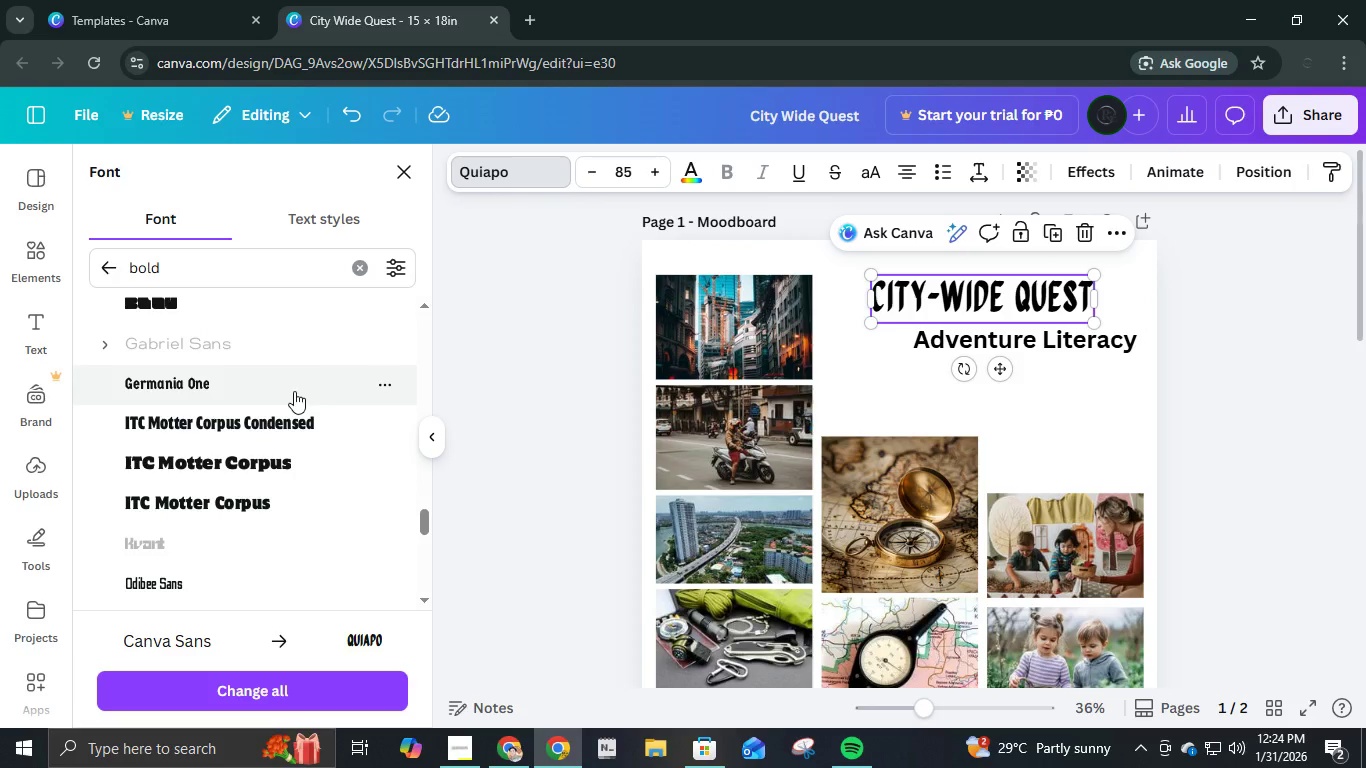 
left_click([292, 388])
 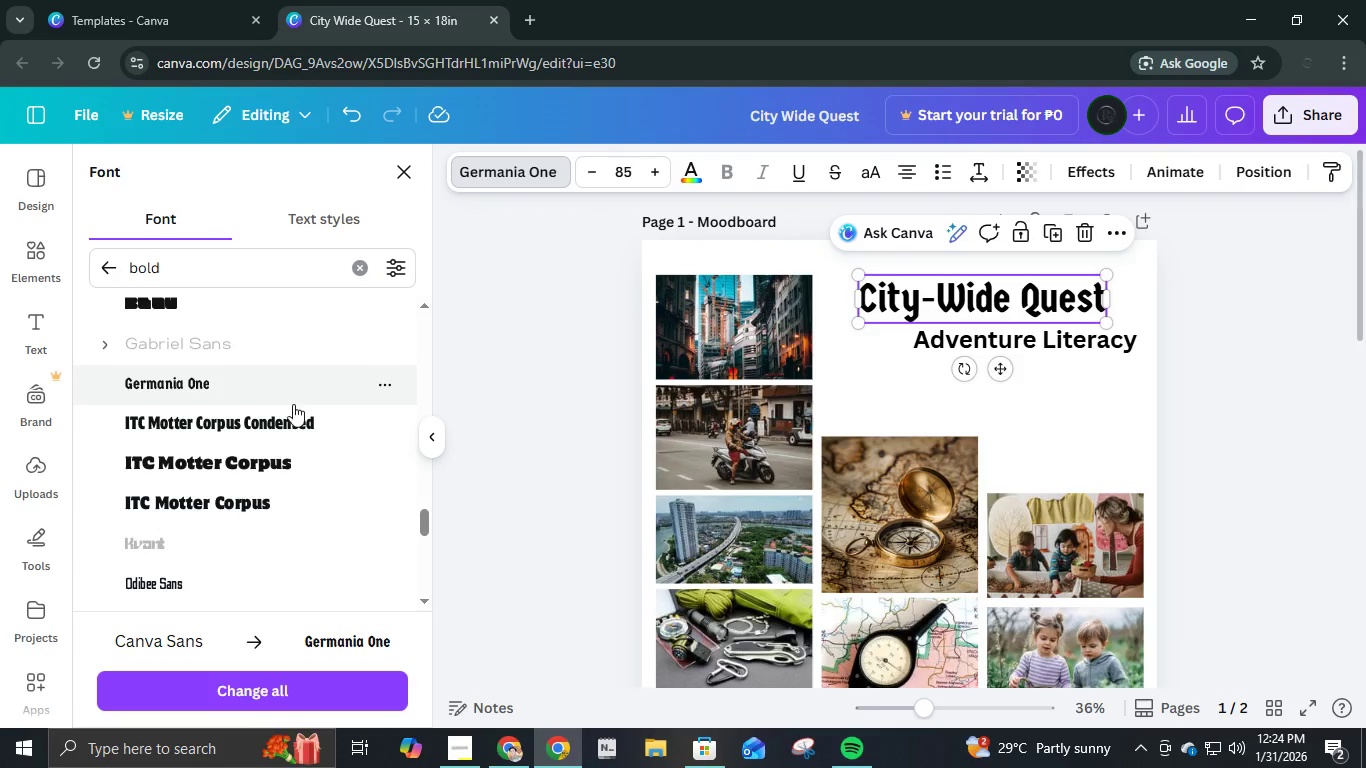 
scroll: coordinate [290, 441], scroll_direction: down, amount: 1.0
 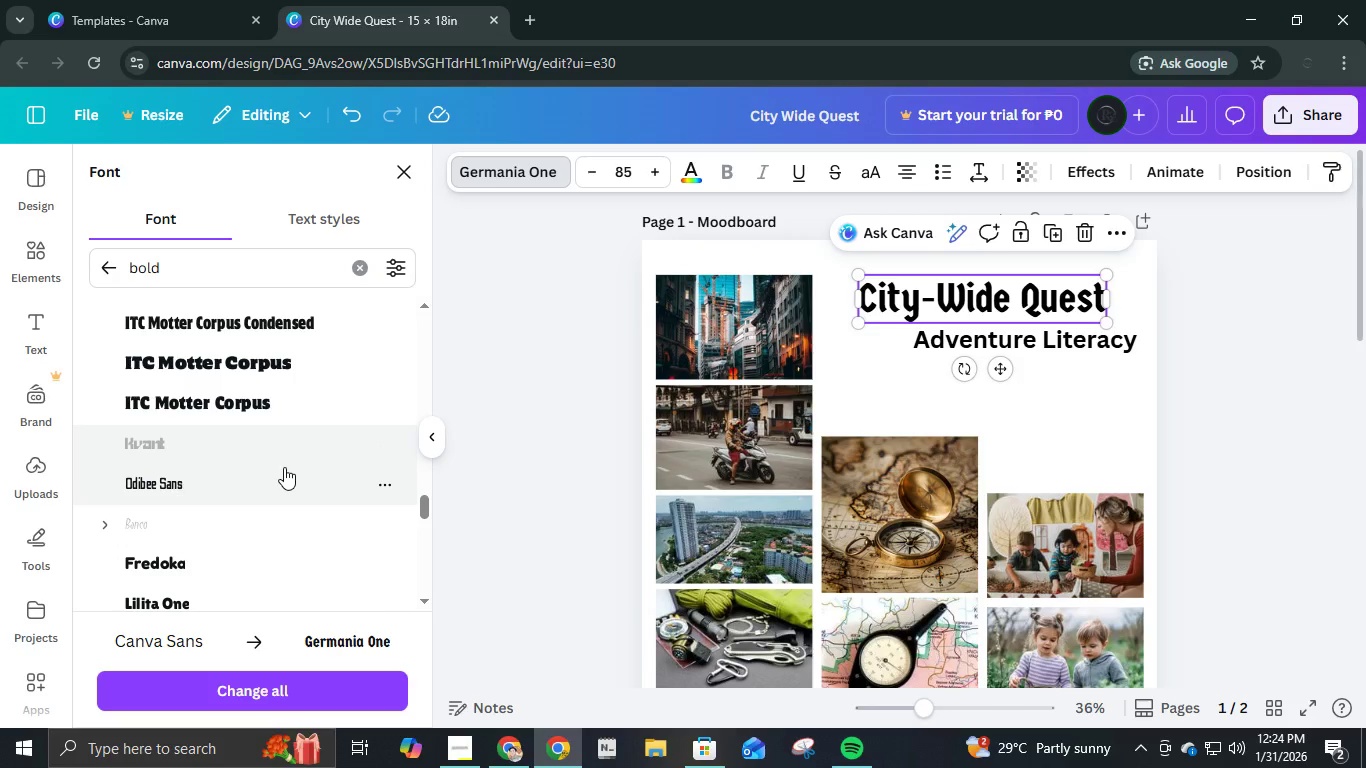 
left_click([284, 467])
 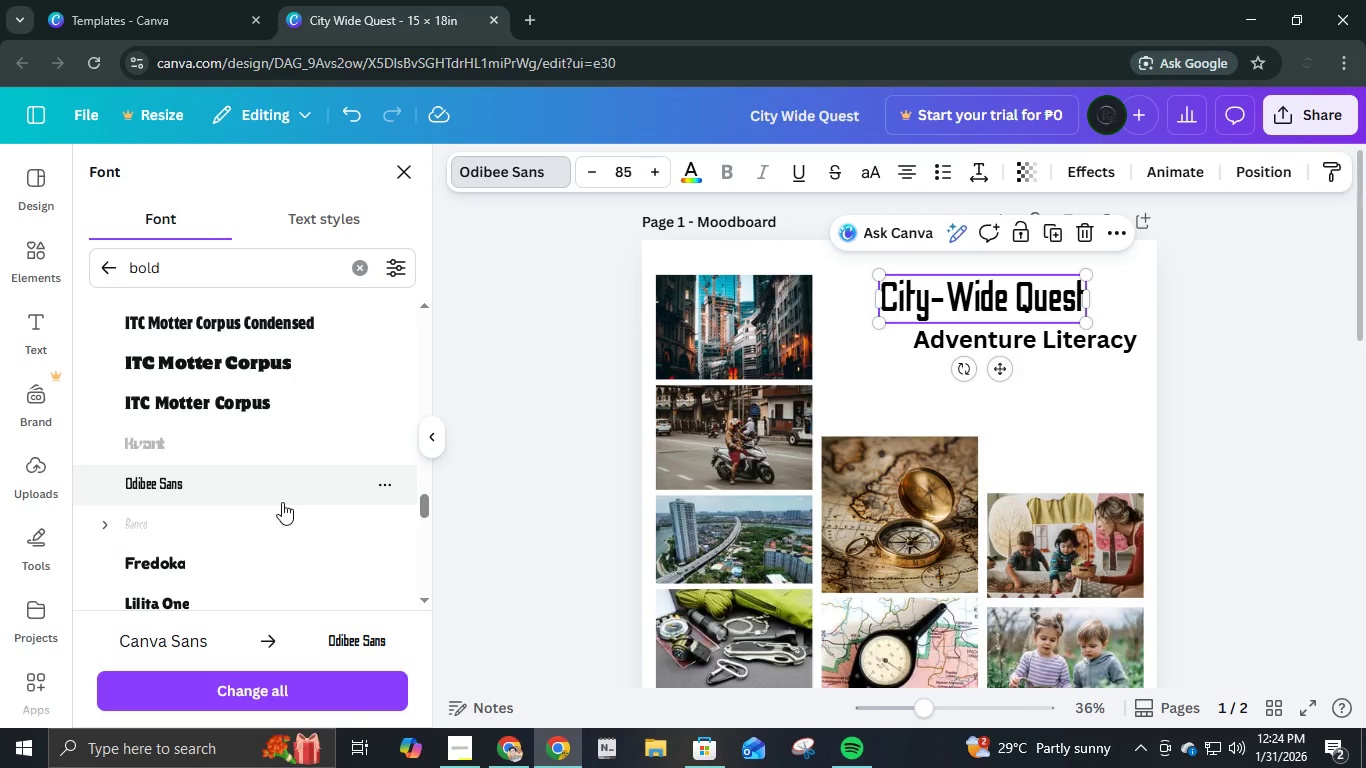 
scroll: coordinate [285, 499], scroll_direction: up, amount: 2.0
 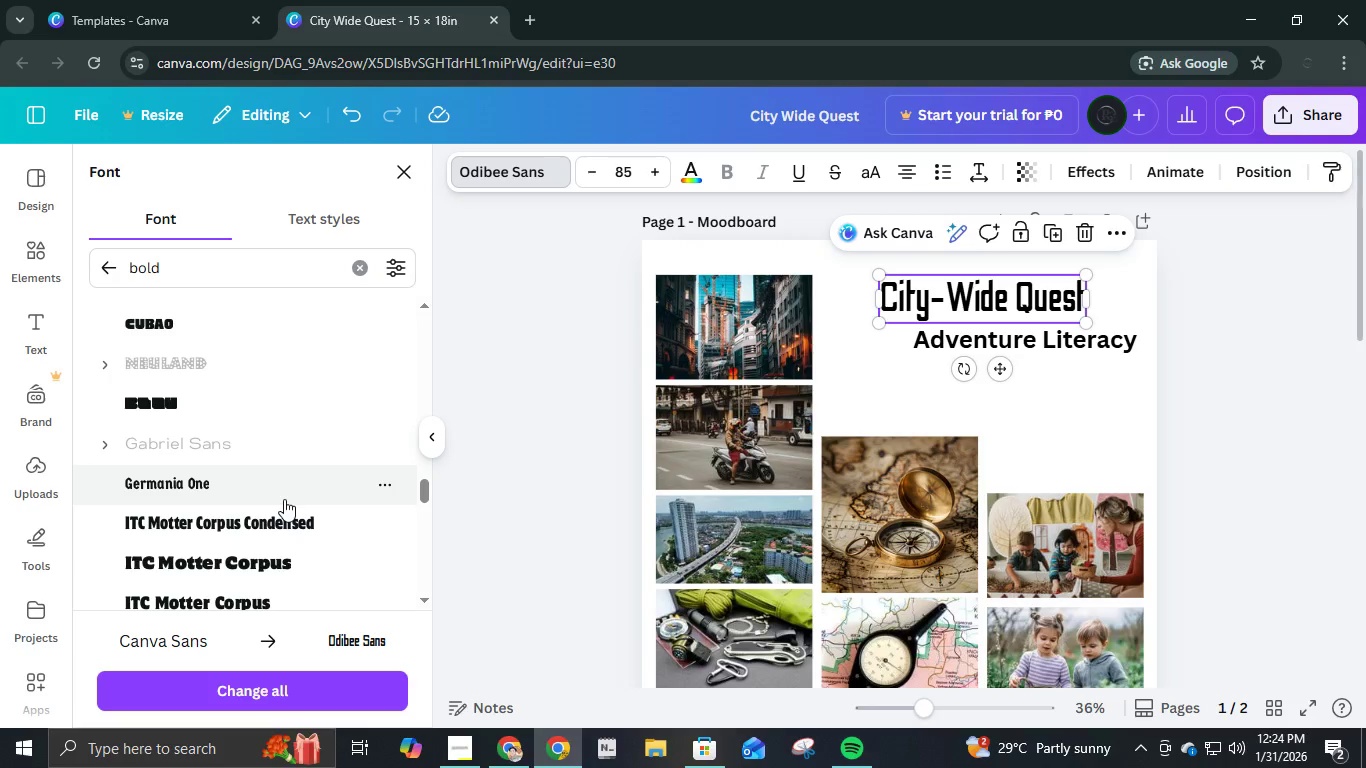 
left_click([285, 497])
 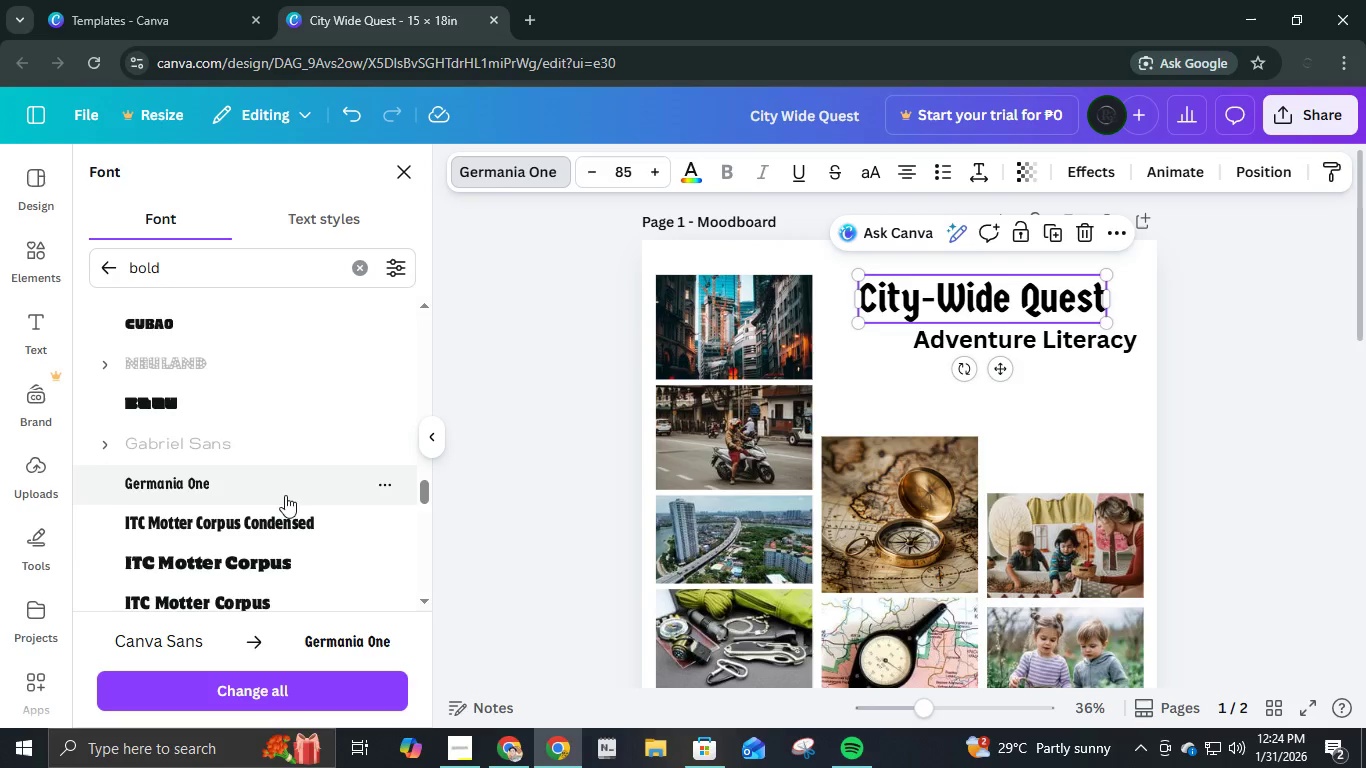 
scroll: coordinate [287, 493], scroll_direction: up, amount: 4.0
 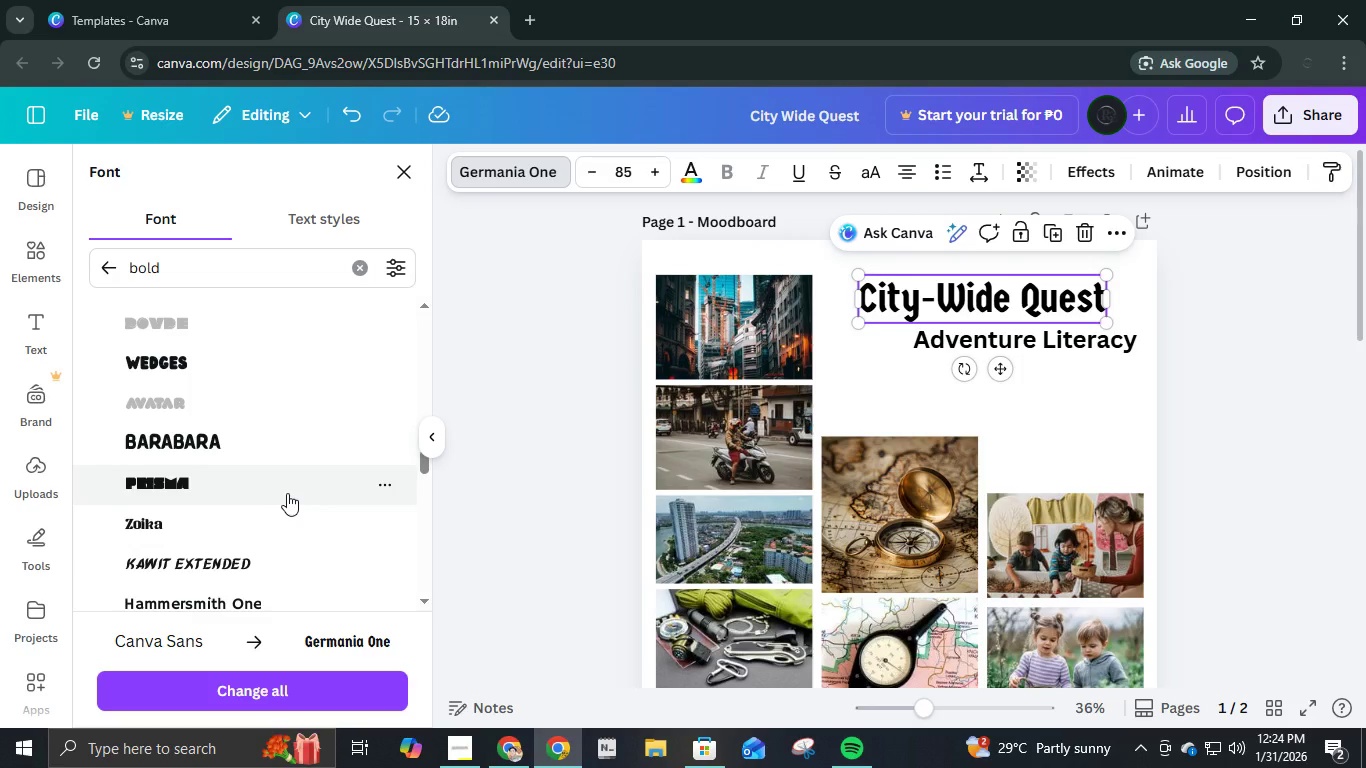 
scroll: coordinate [256, 477], scroll_direction: down, amount: 2.0
 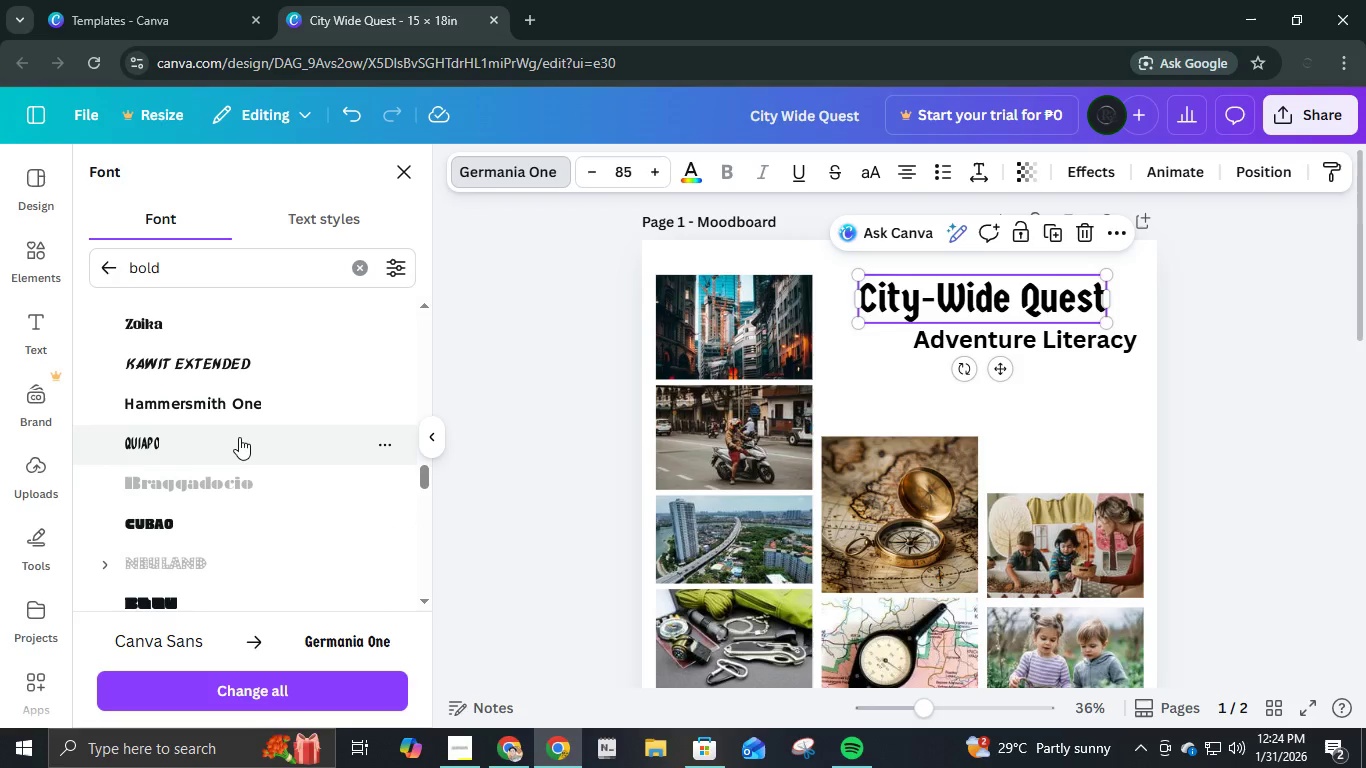 
left_click([239, 437])
 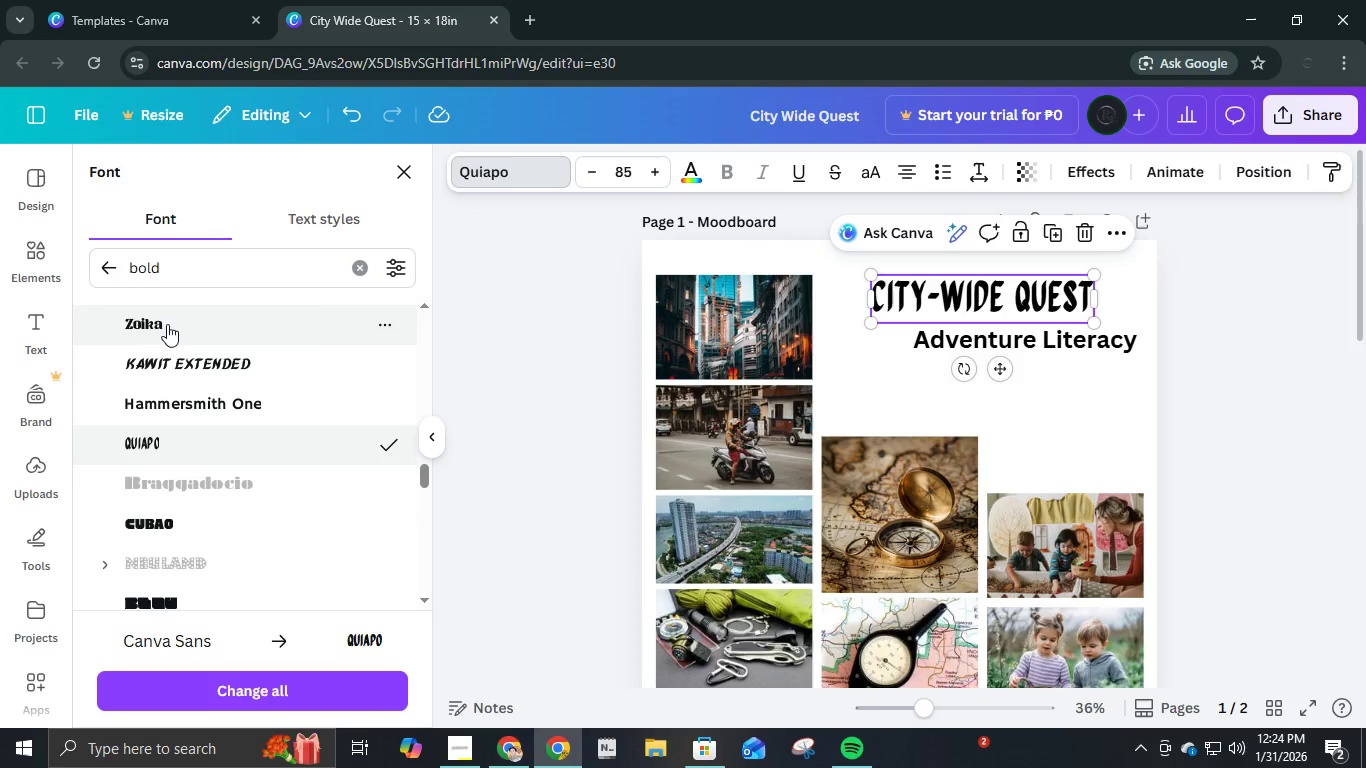 
left_click([172, 327])
 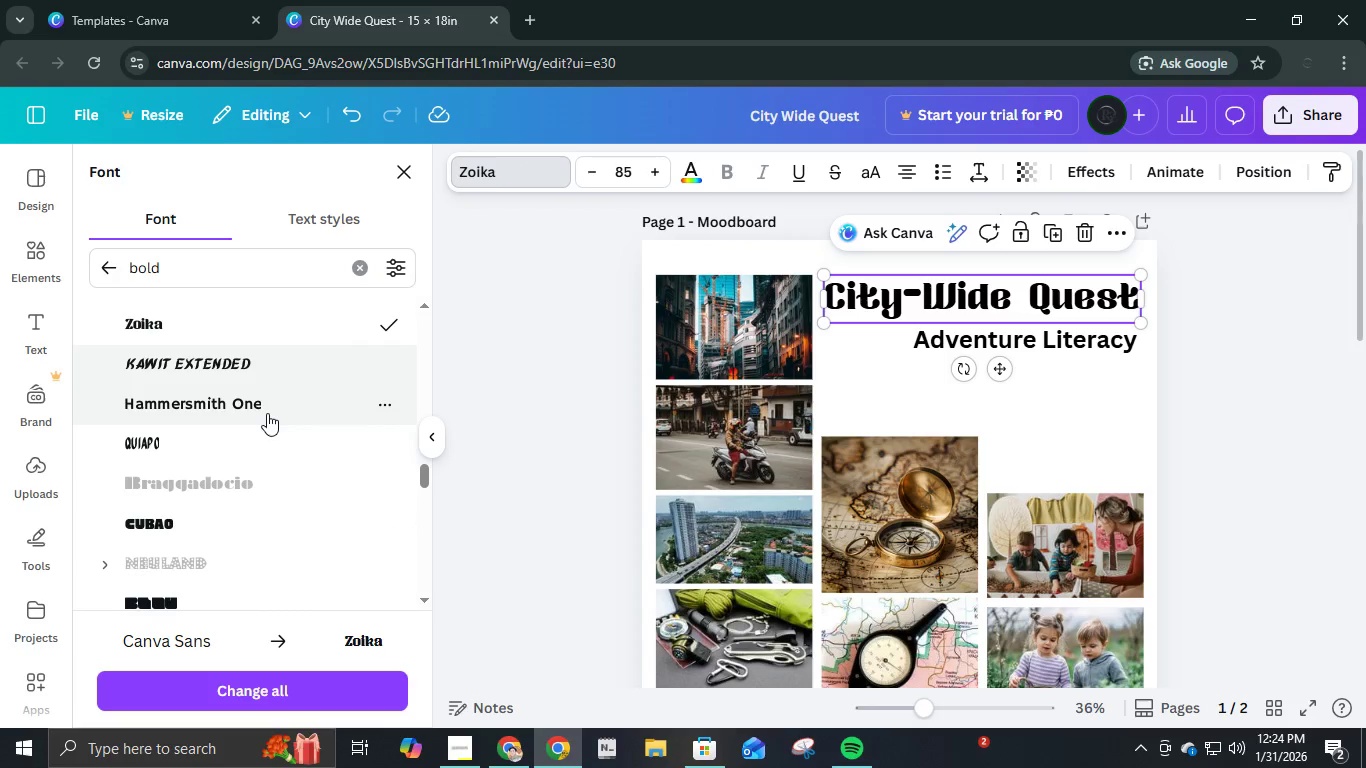 
scroll: coordinate [265, 416], scroll_direction: down, amount: 3.0
 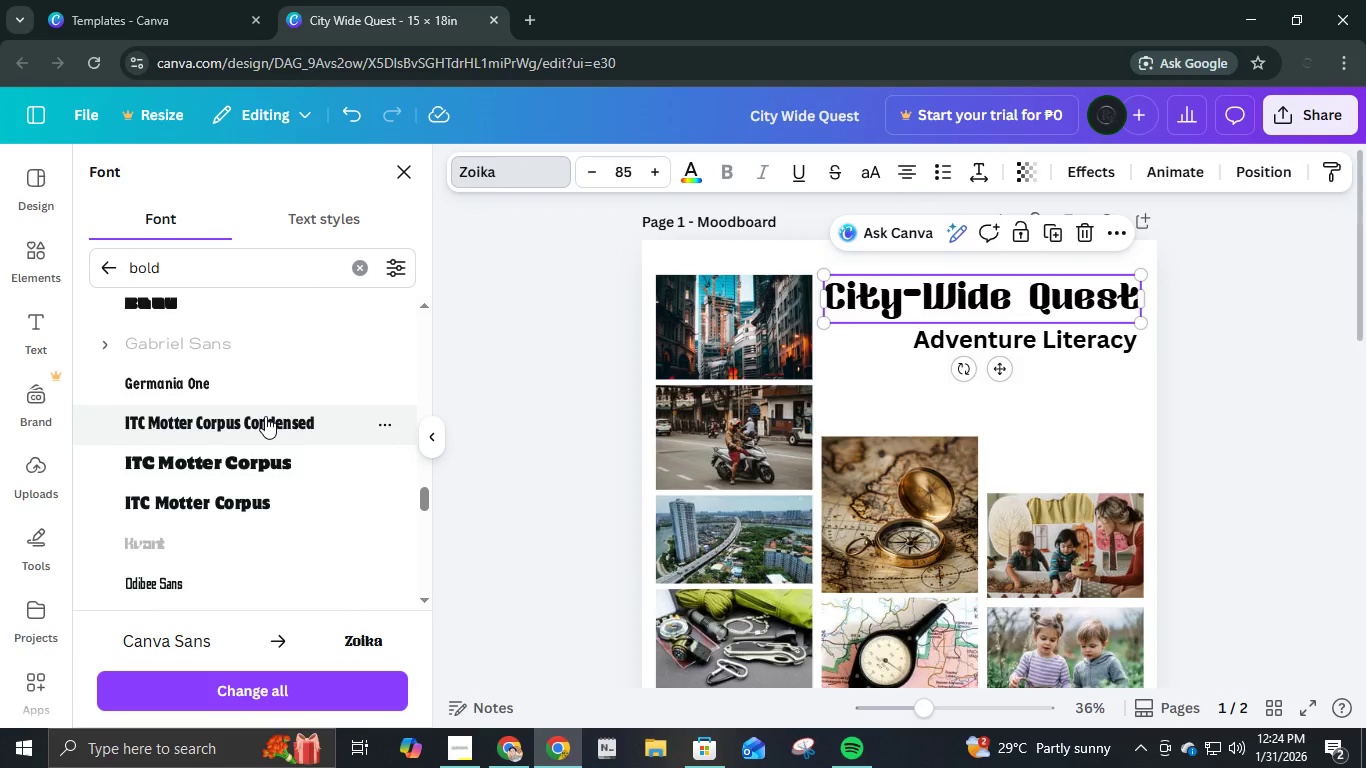 
scroll: coordinate [265, 416], scroll_direction: up, amount: 2.0
 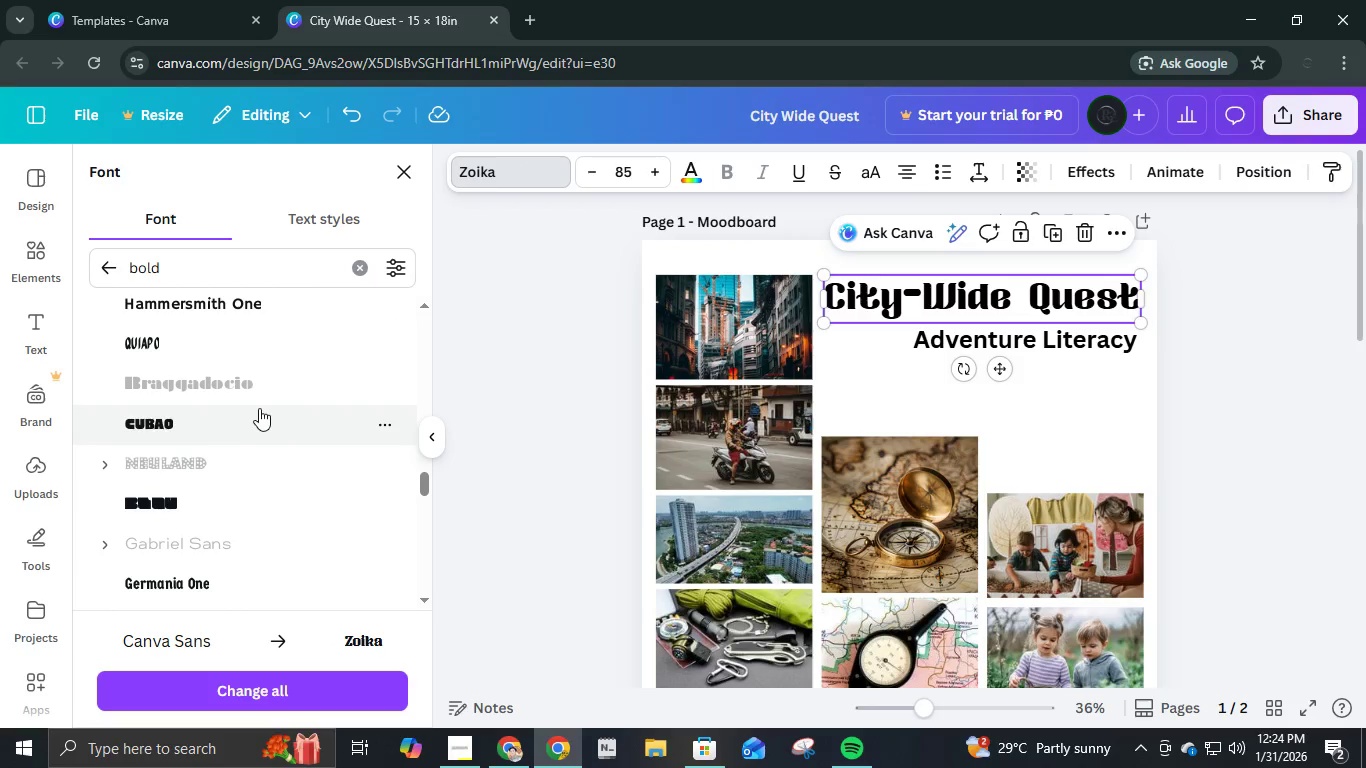 
scroll: coordinate [245, 428], scroll_direction: down, amount: 6.0
 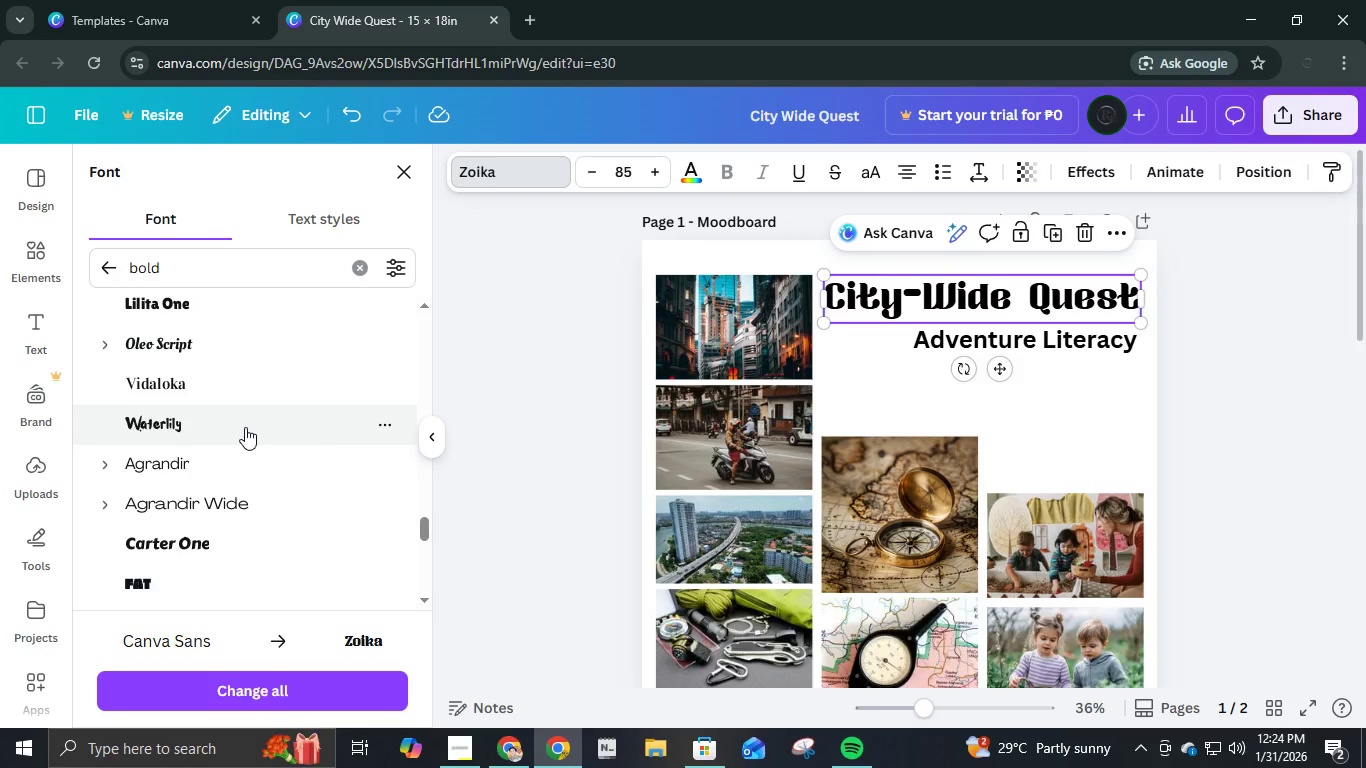 
left_click([202, 262])
 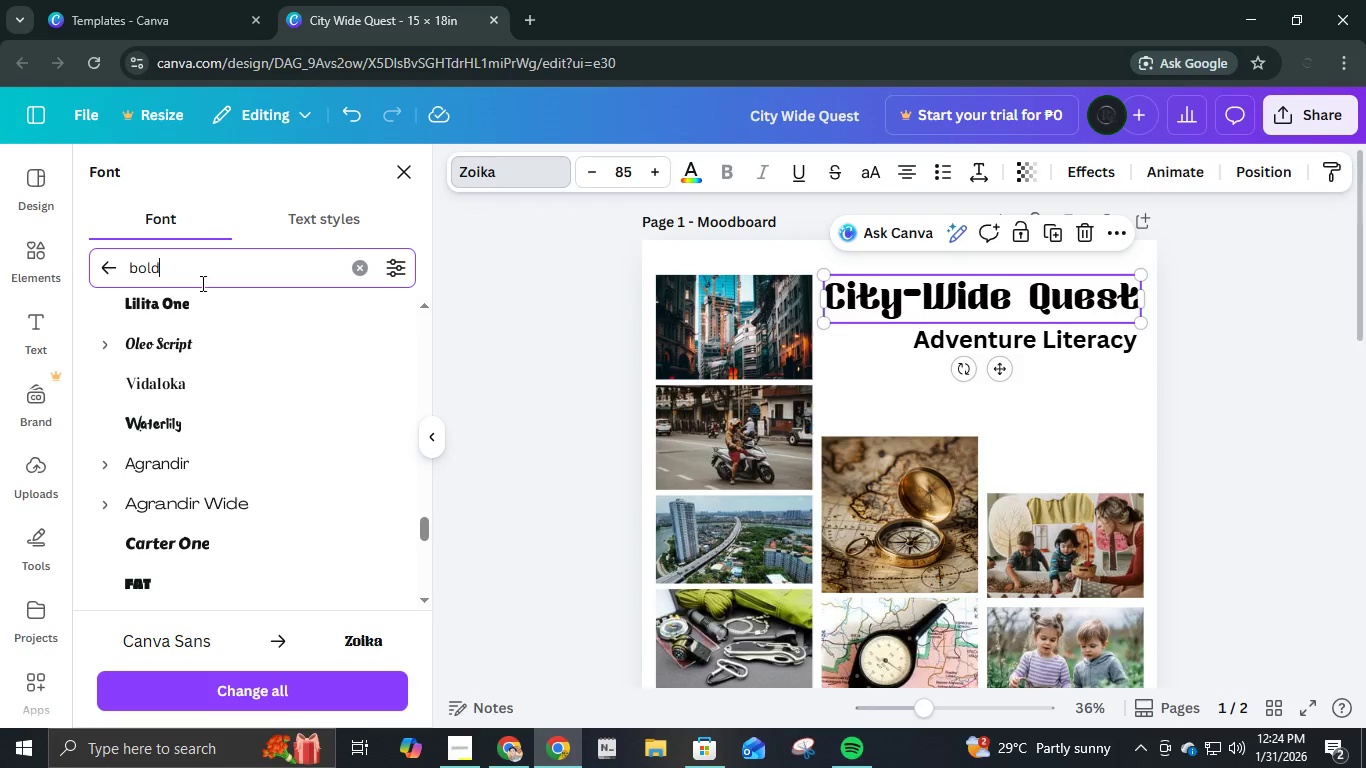 
type( geomet)
 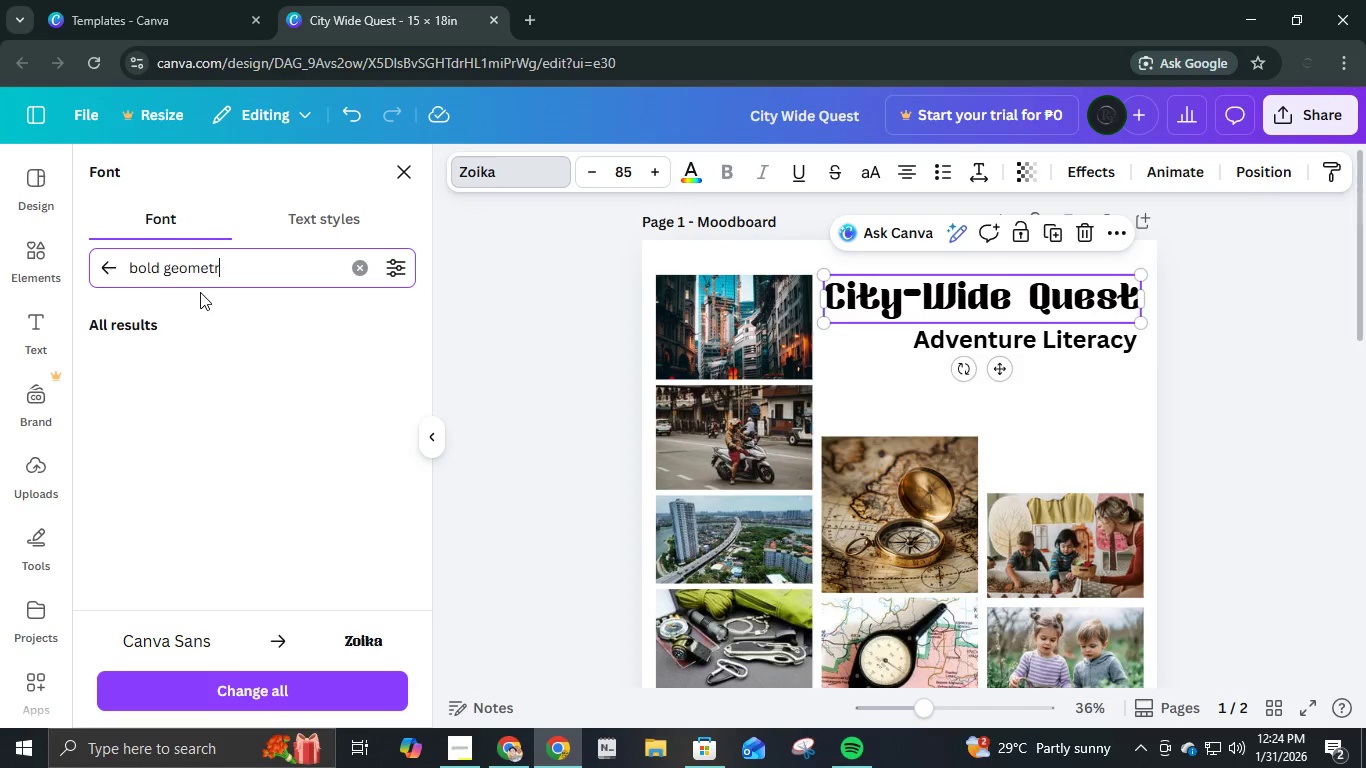 
type(ric)
 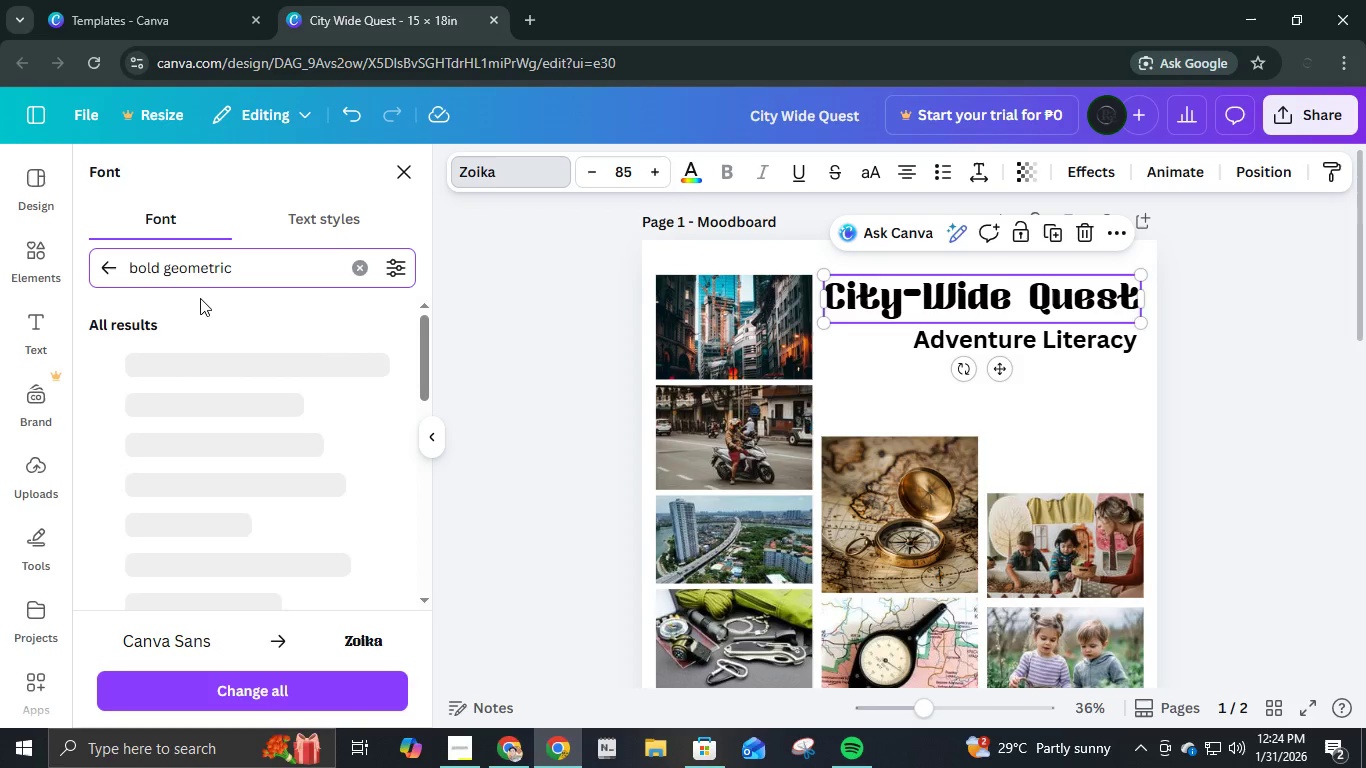 
key(Enter)
 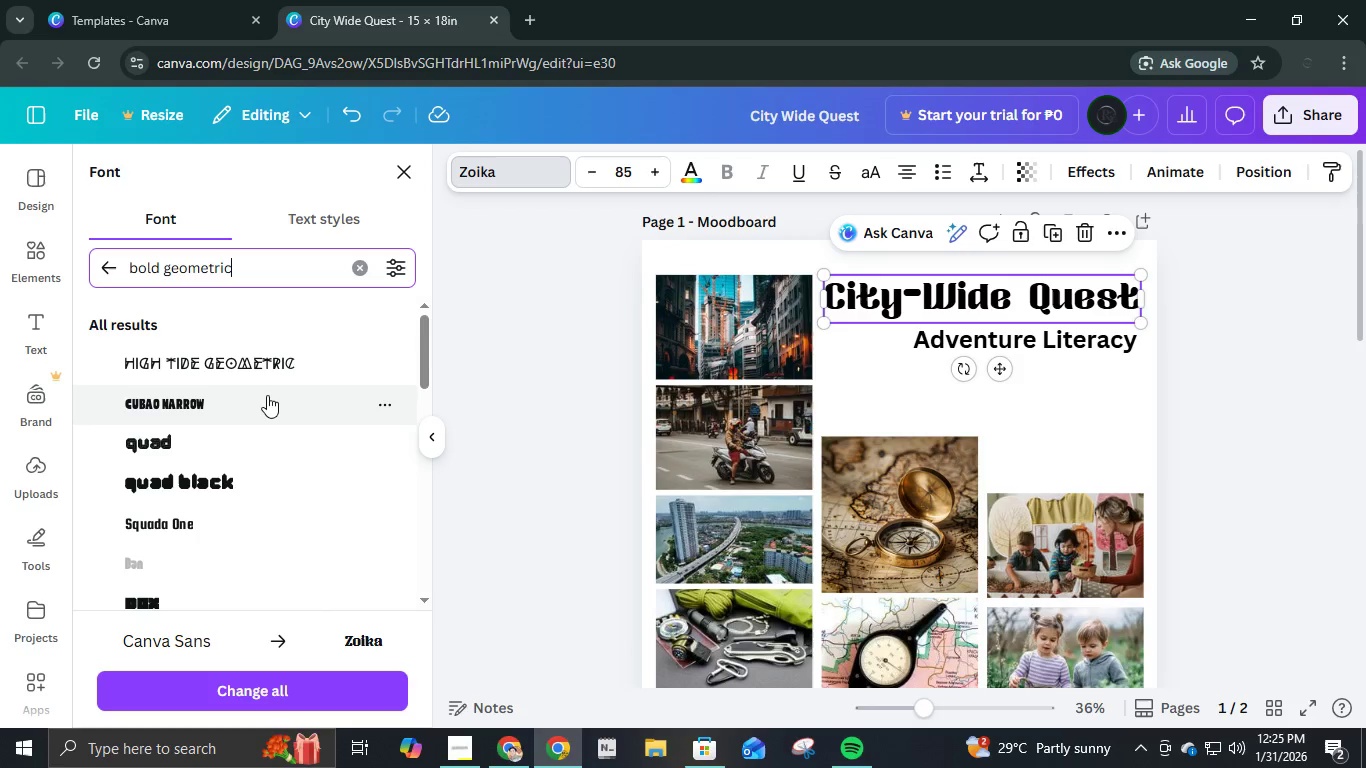 
left_click([267, 395])
 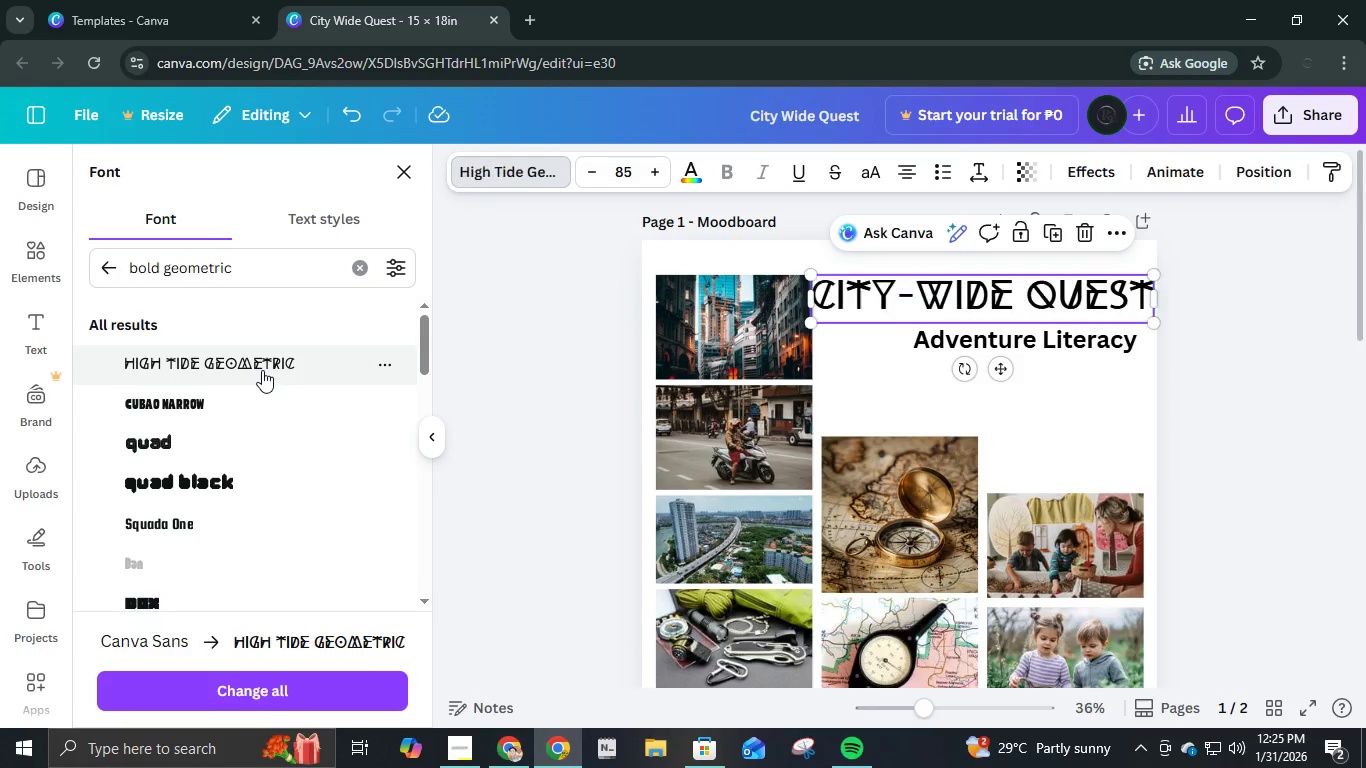 
scroll: coordinate [261, 378], scroll_direction: down, amount: 2.0
 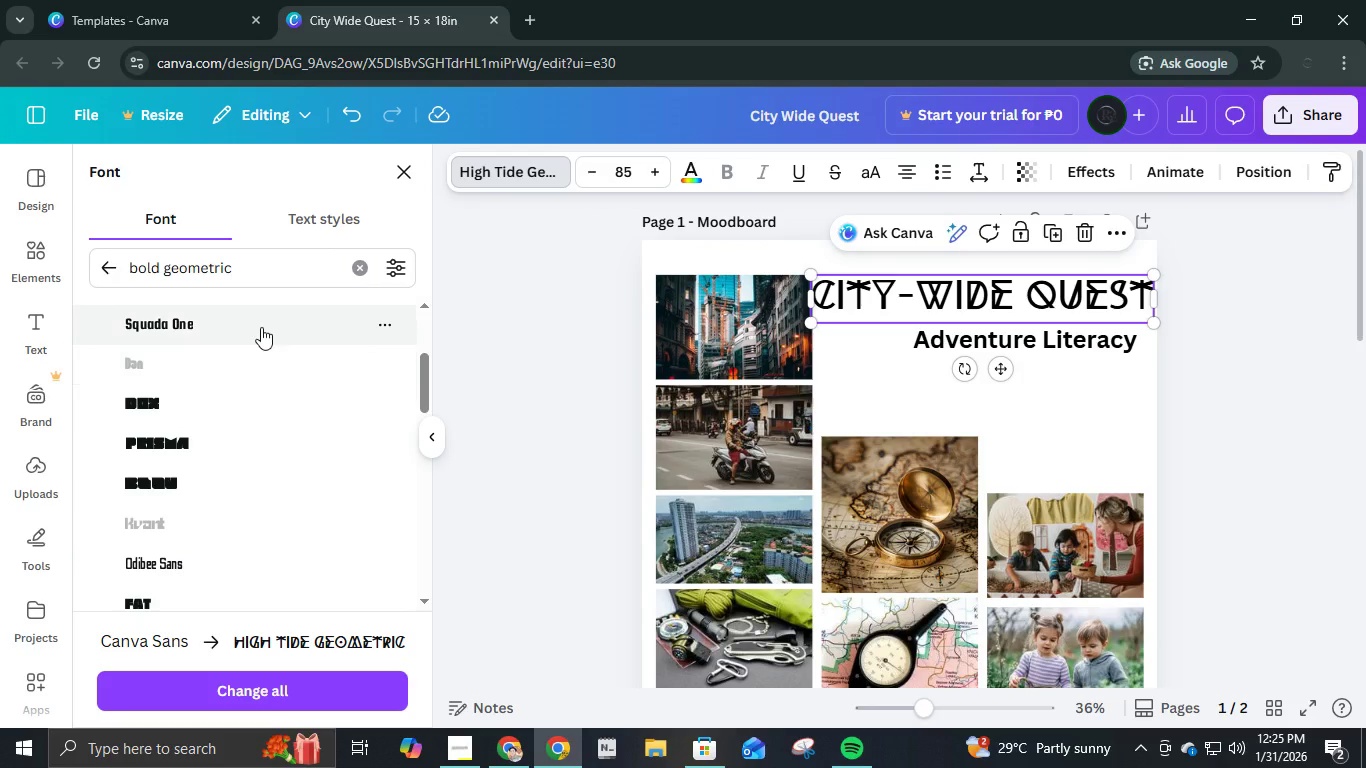 
left_click([262, 323])
 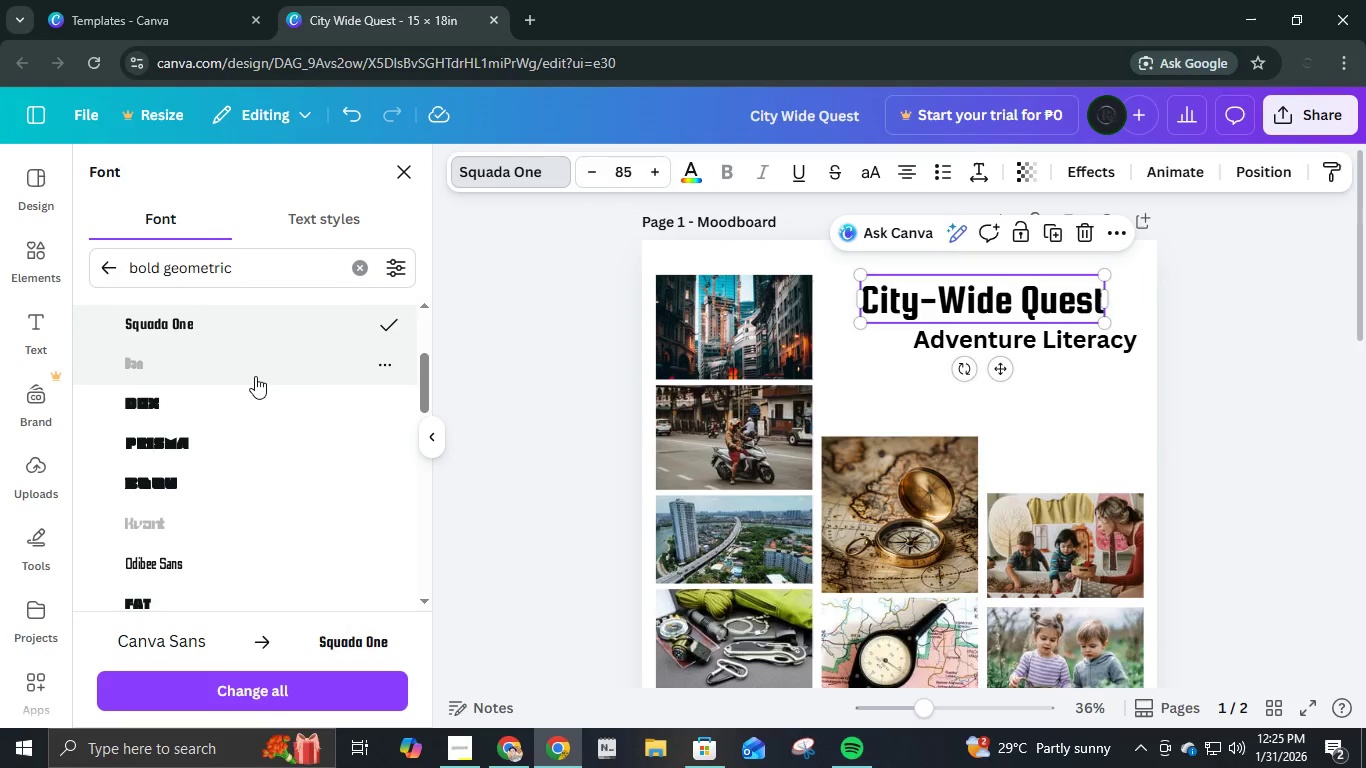 
scroll: coordinate [230, 461], scroll_direction: down, amount: 3.0
 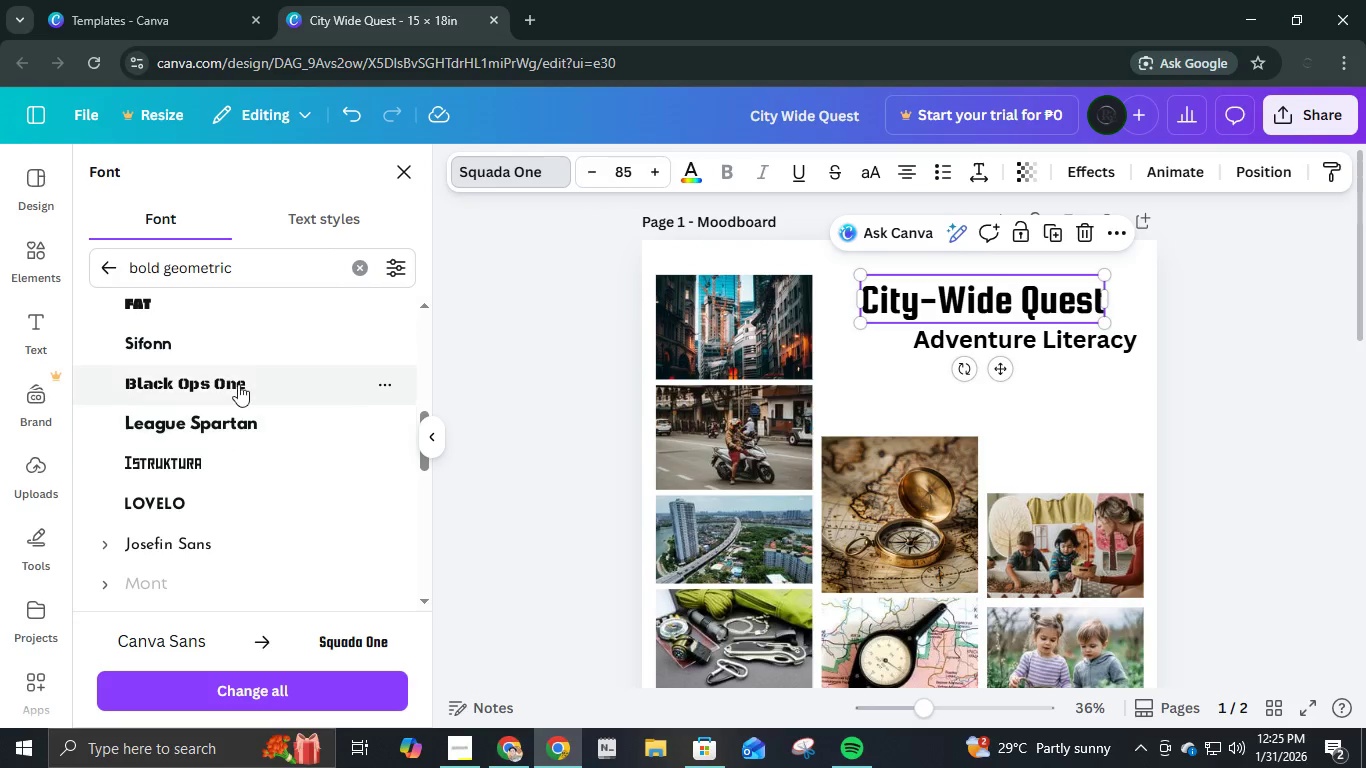 
left_click([239, 382])
 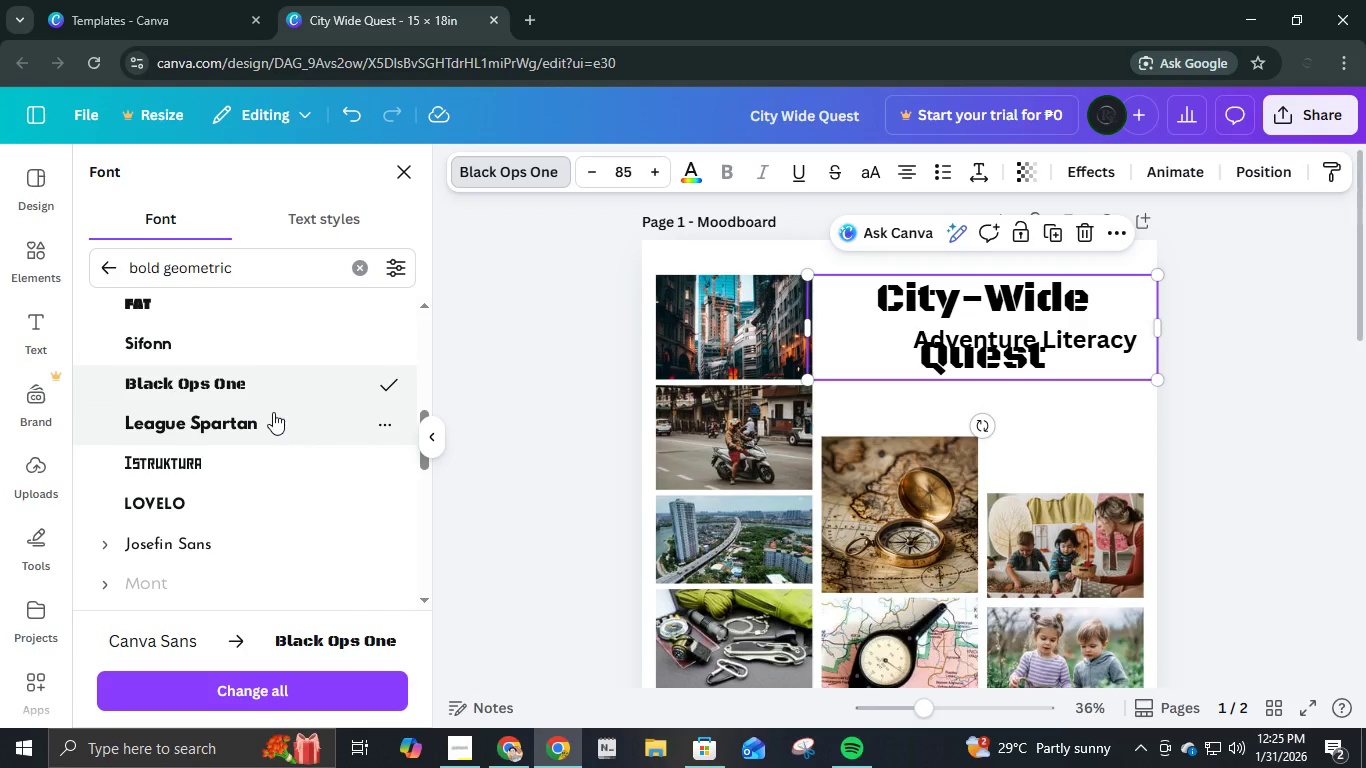 
left_click([269, 484])
 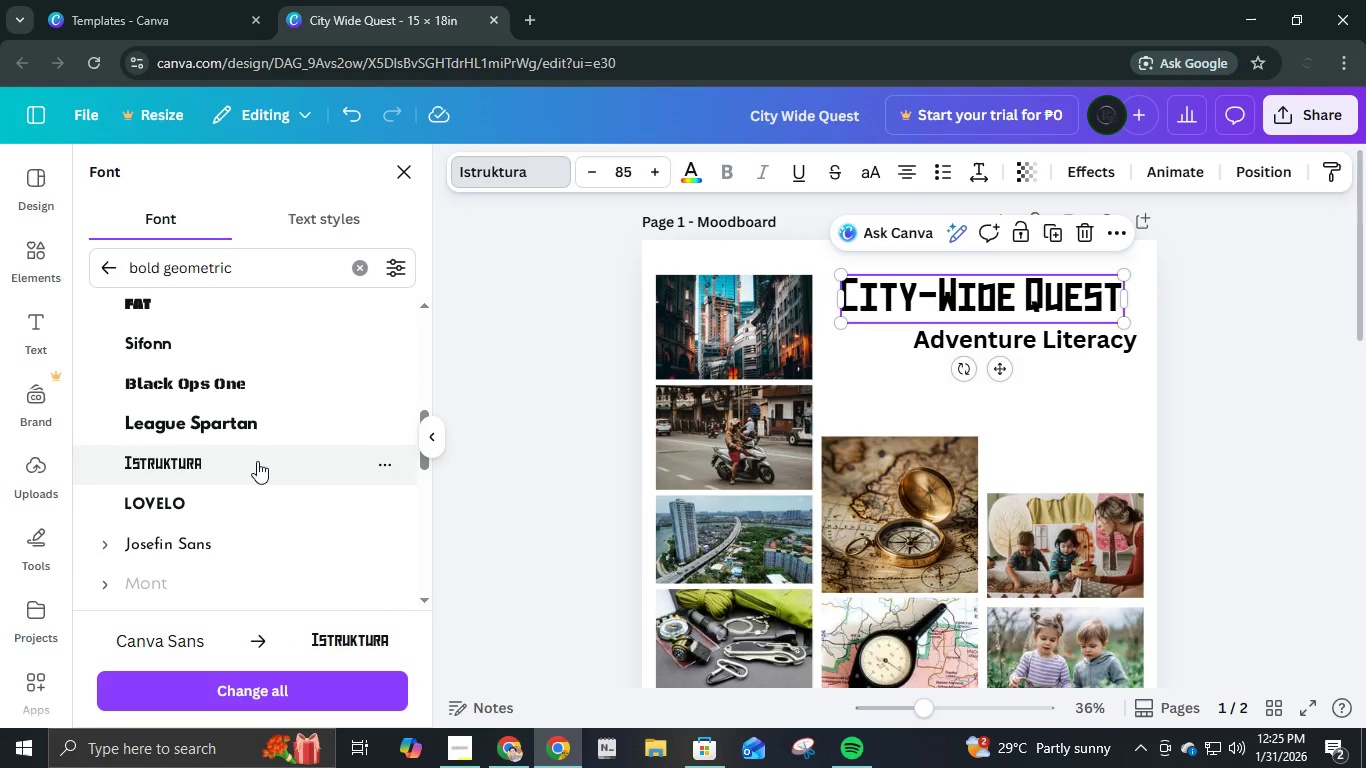 
left_click([266, 380])
 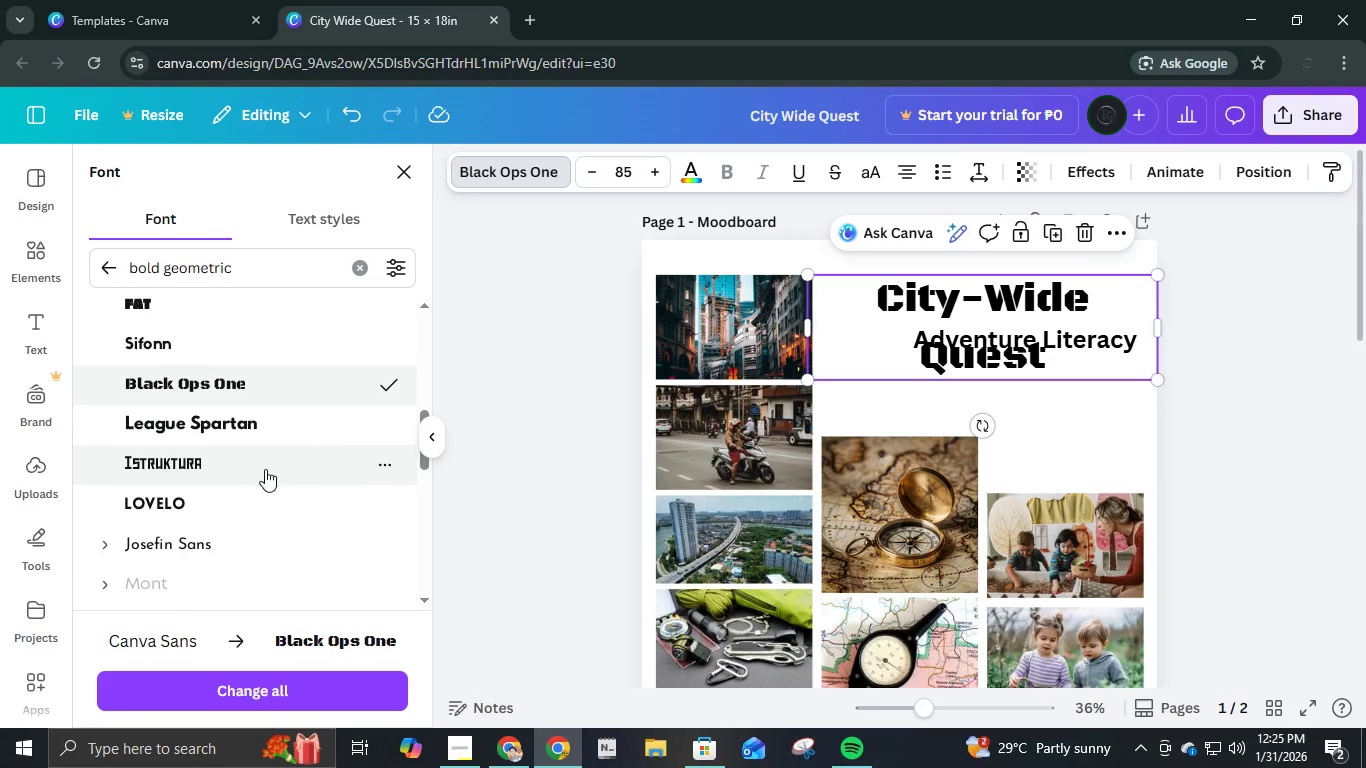 
scroll: coordinate [266, 472], scroll_direction: down, amount: 5.0
 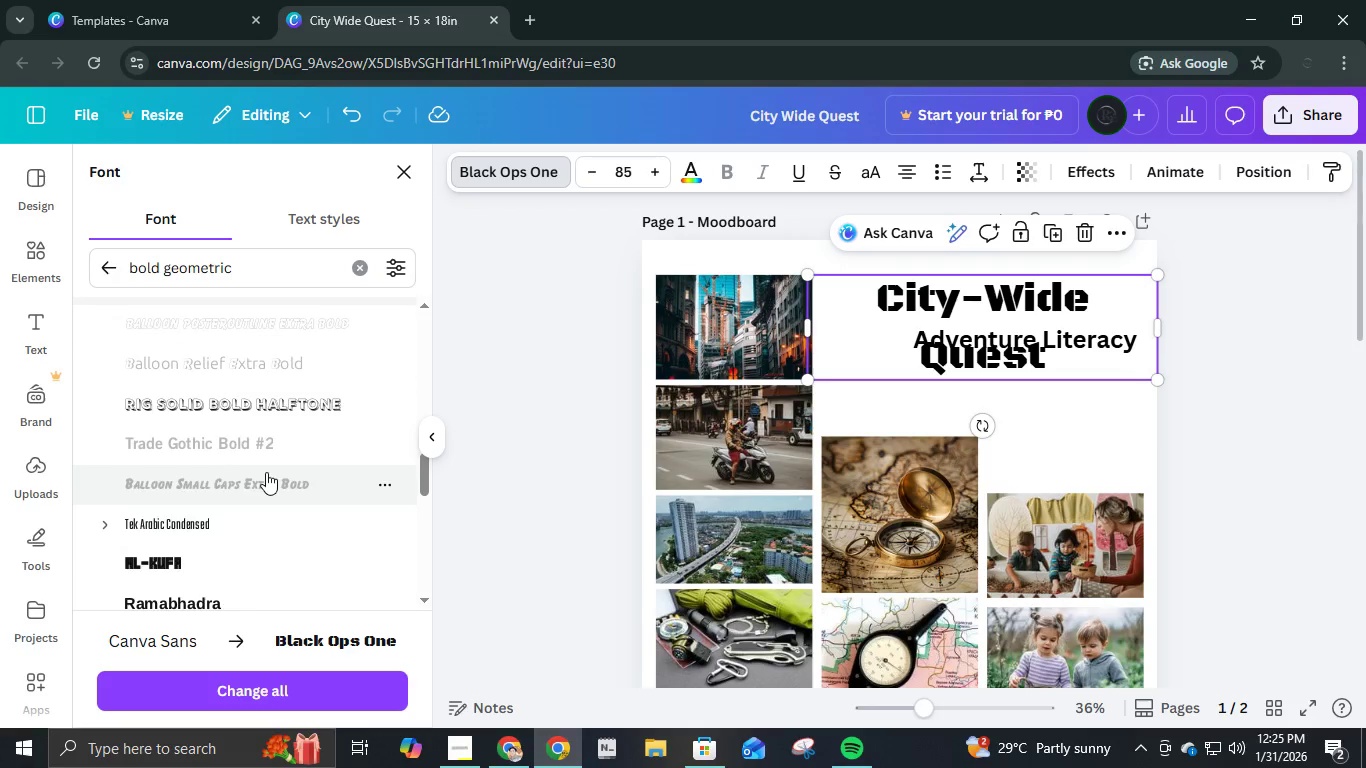 
scroll: coordinate [266, 472], scroll_direction: up, amount: 2.0
 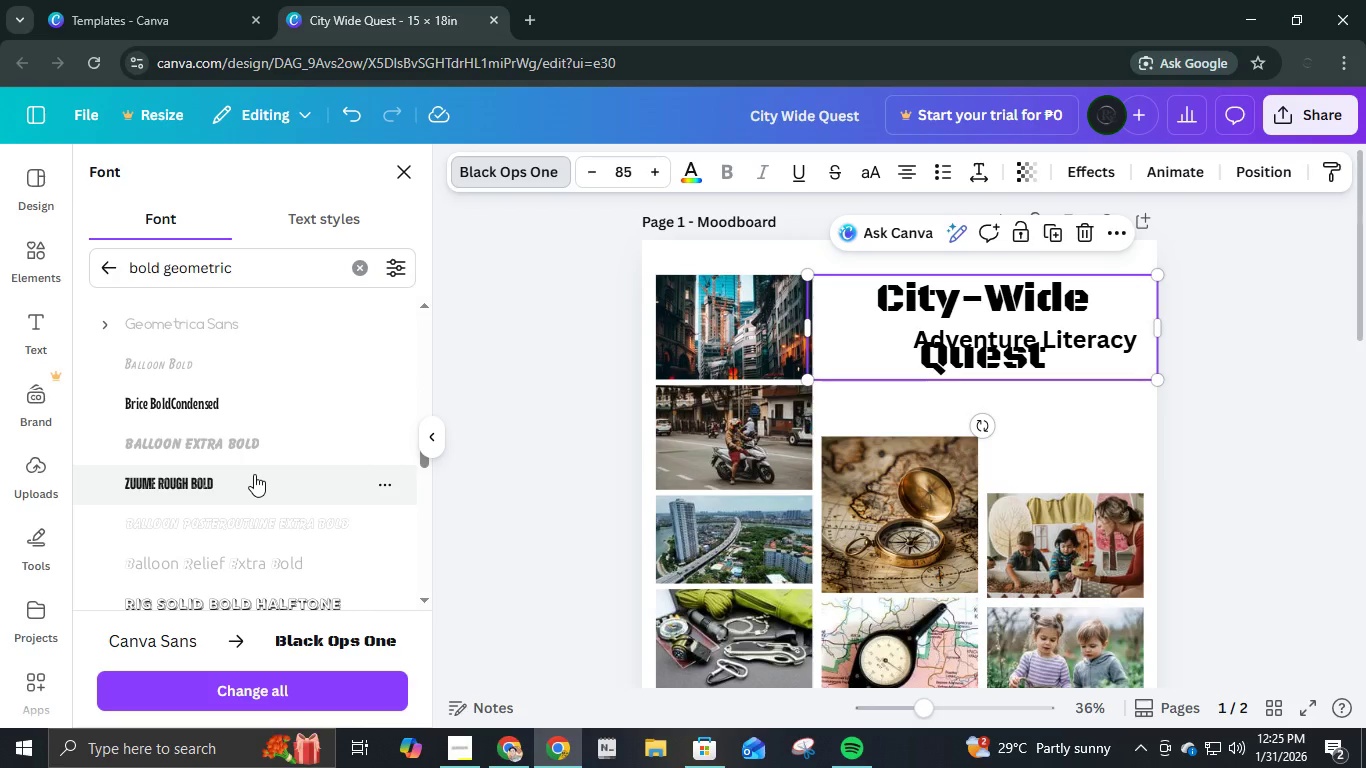 
left_click([254, 474])
 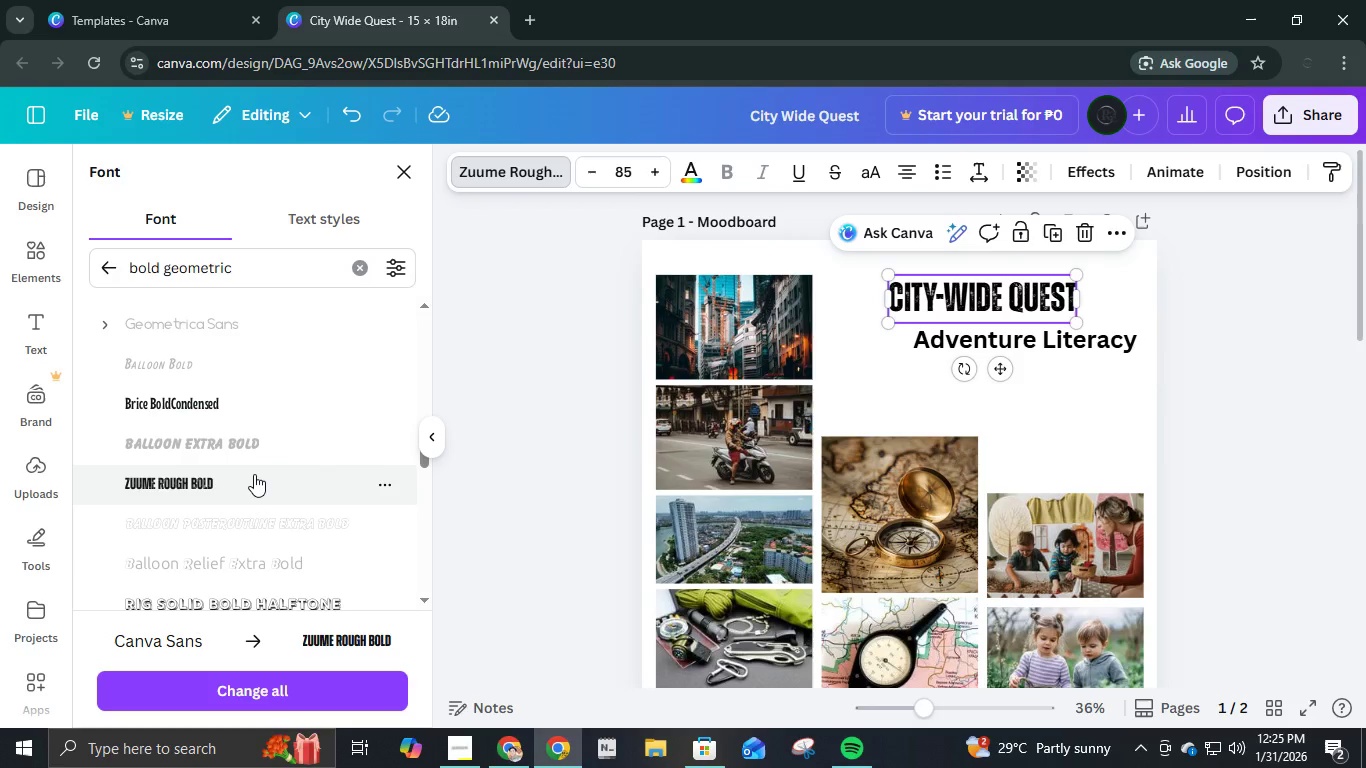 
key(Control+Z)
 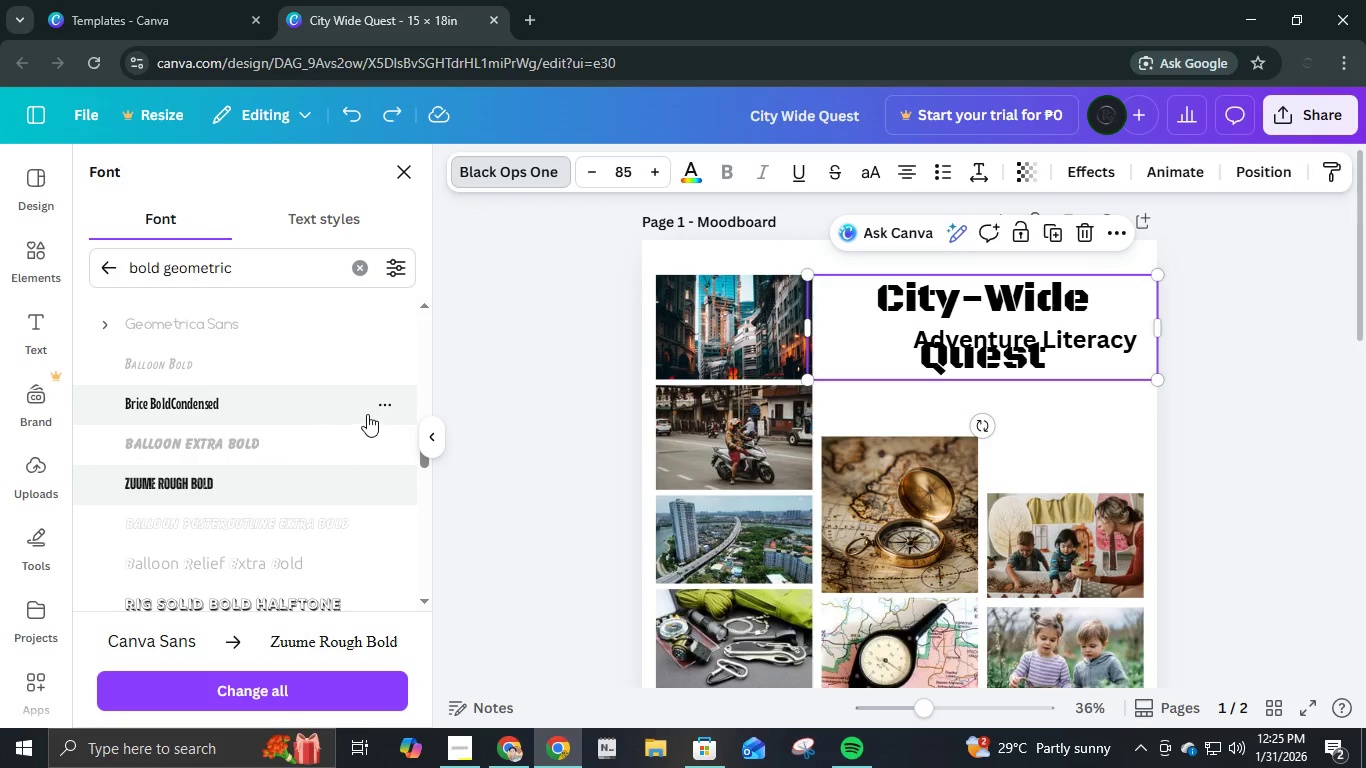 
scroll: coordinate [343, 452], scroll_direction: down, amount: 7.0
 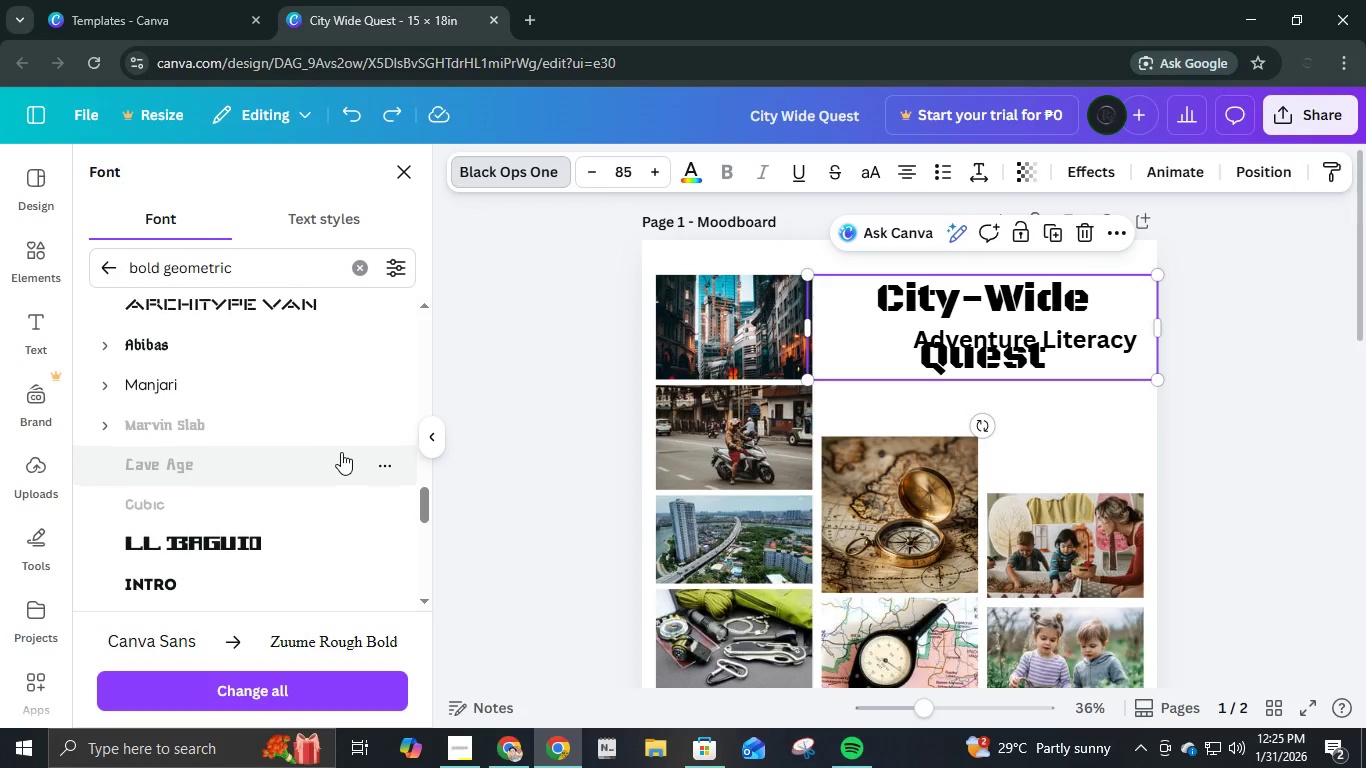 
scroll: coordinate [341, 452], scroll_direction: up, amount: 5.0
 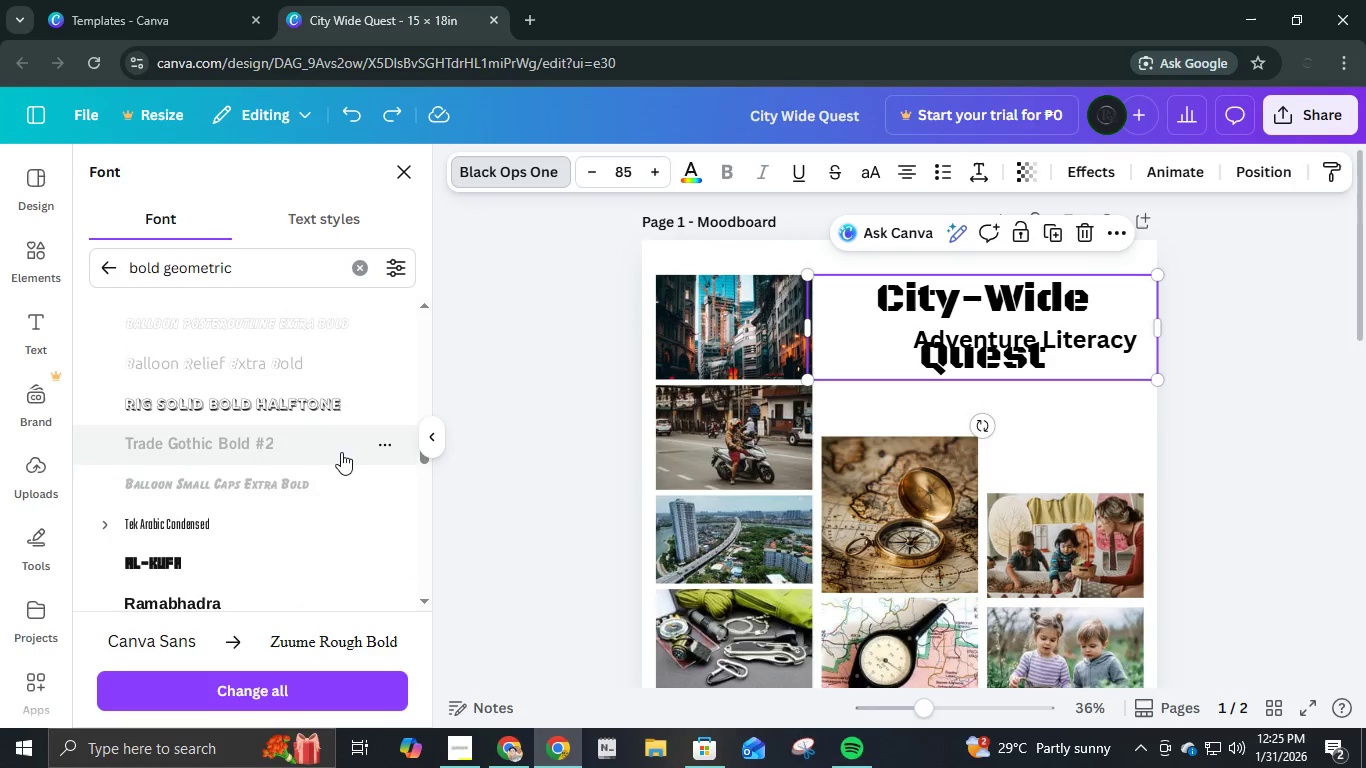 
scroll: coordinate [341, 452], scroll_direction: down, amount: 1.0
 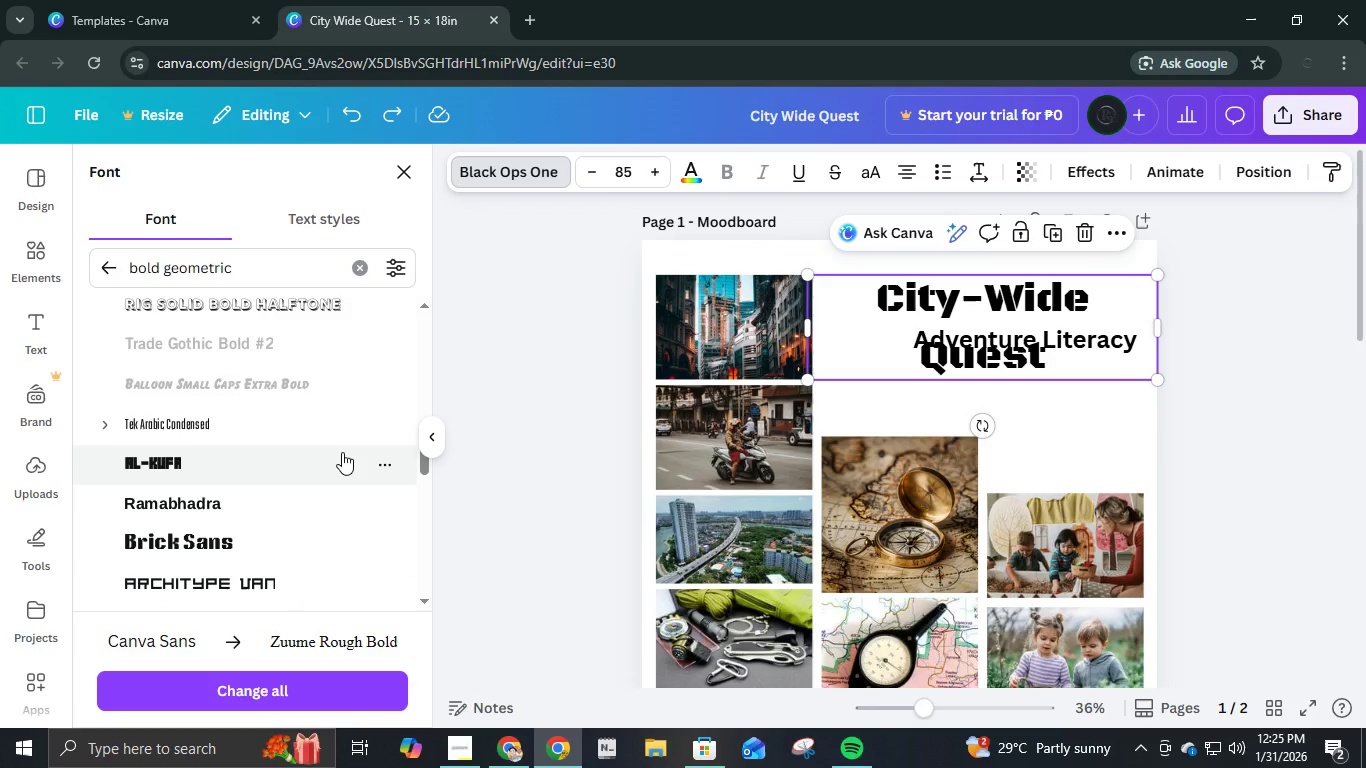 
left_click([342, 452])
 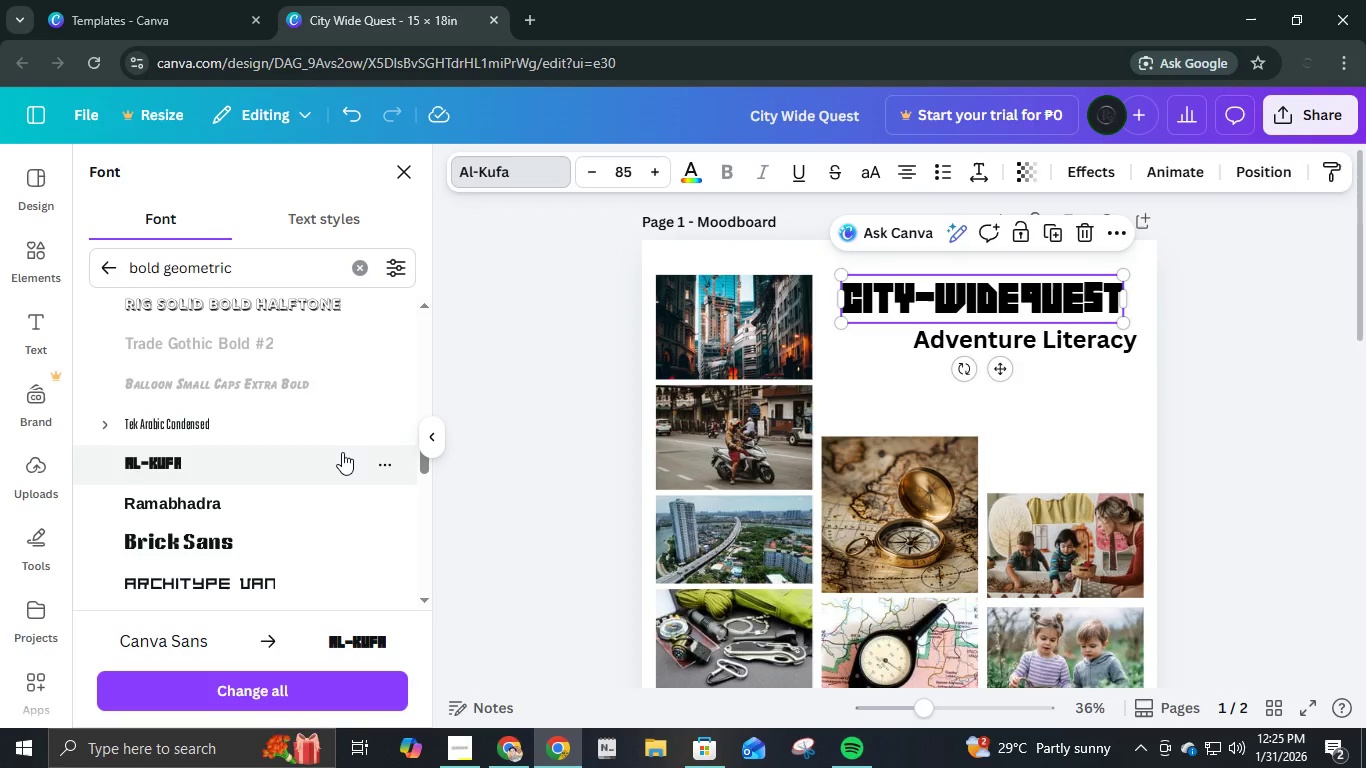 
key(Control+Z)
 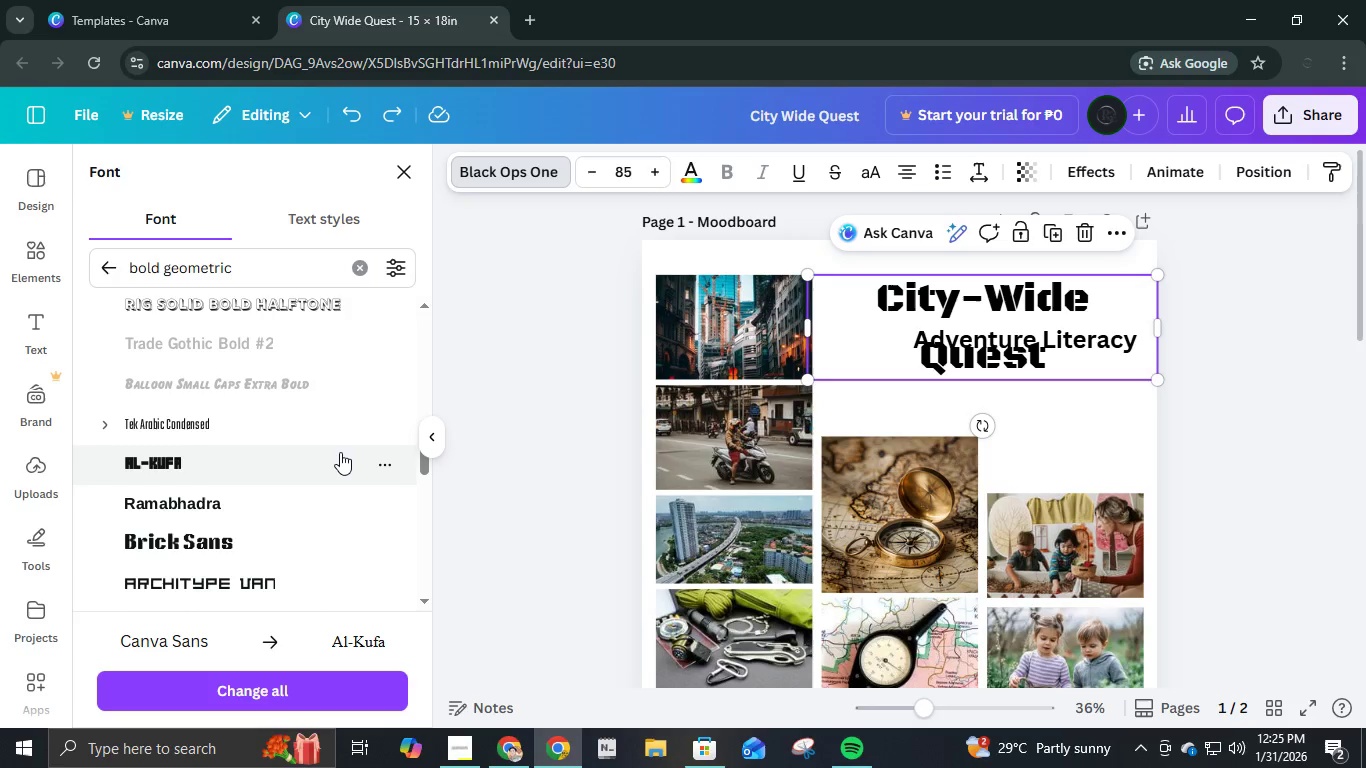 
scroll: coordinate [339, 452], scroll_direction: up, amount: 7.0
 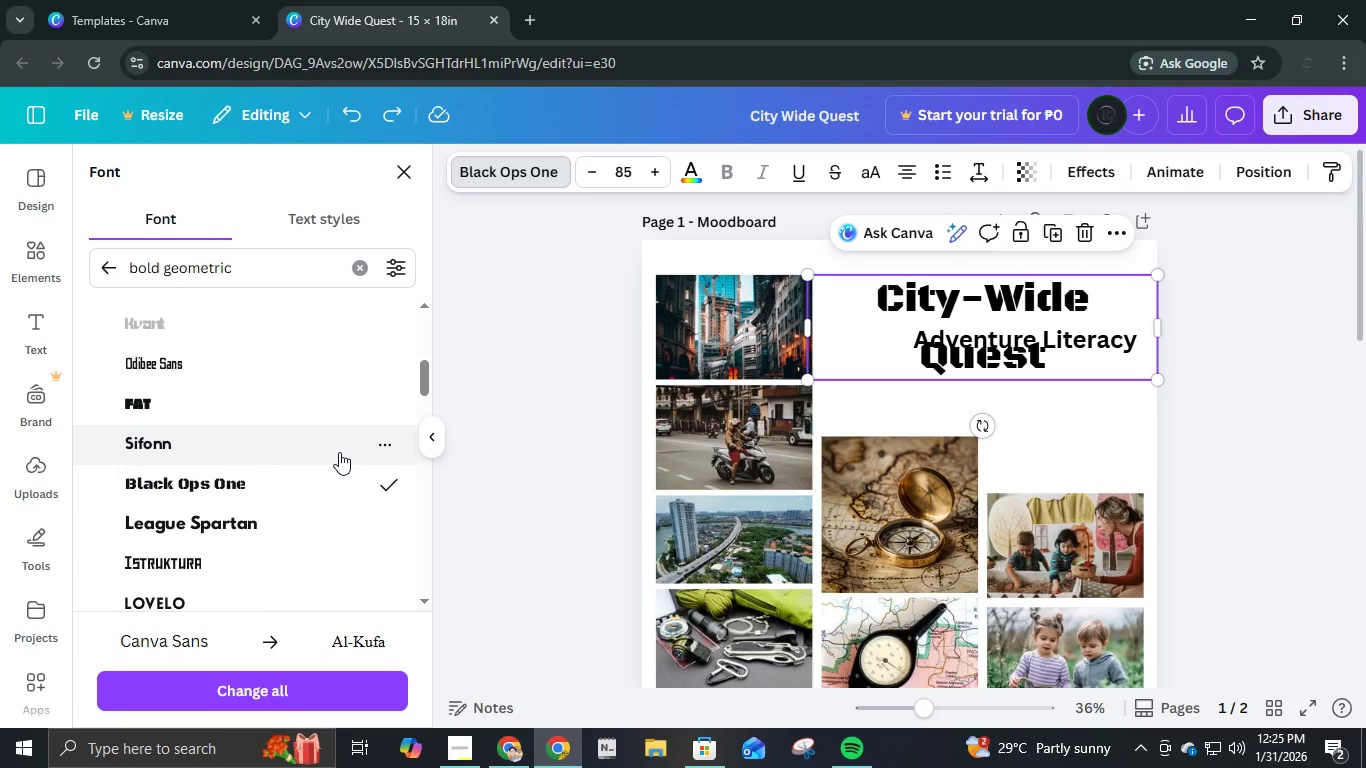 
scroll: coordinate [338, 455], scroll_direction: down, amount: 4.0
 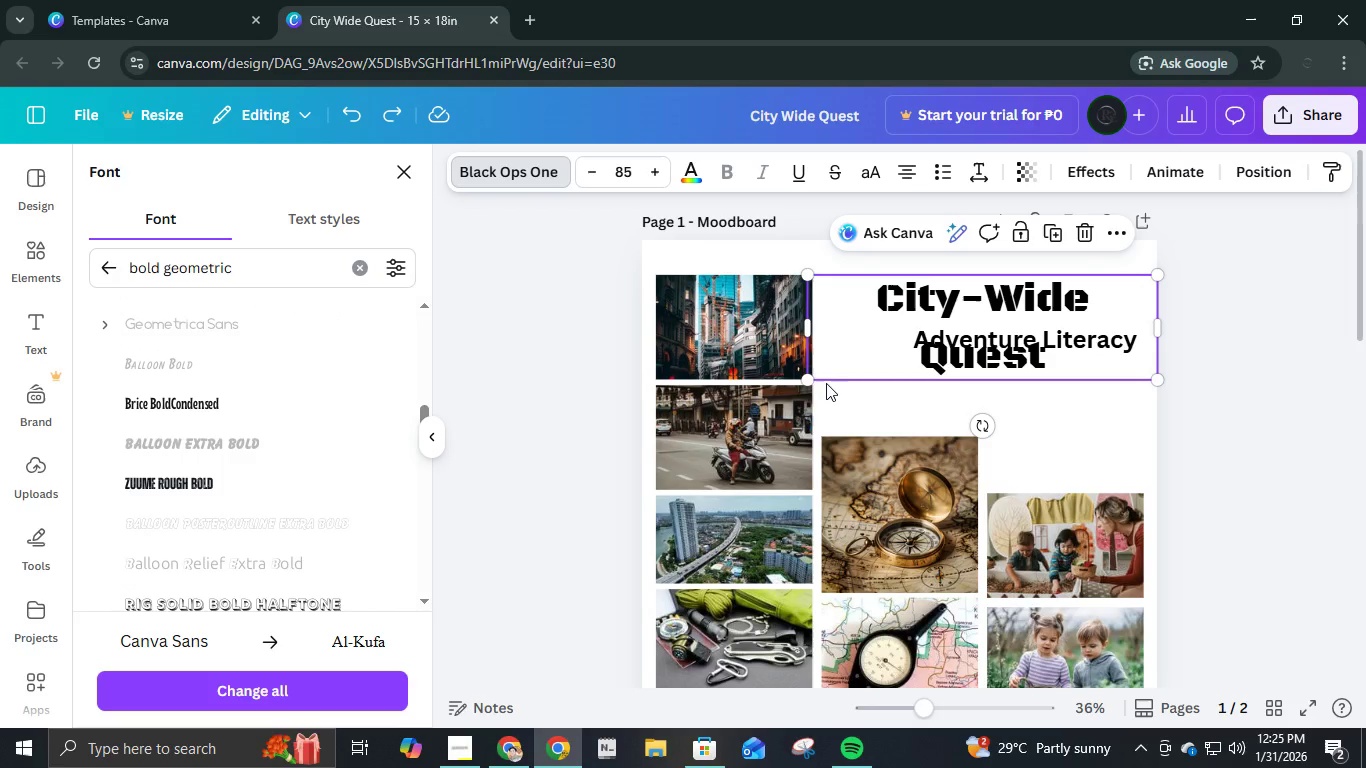 
left_click_drag(start_coordinate=[806, 329], to_coordinate=[790, 336])
 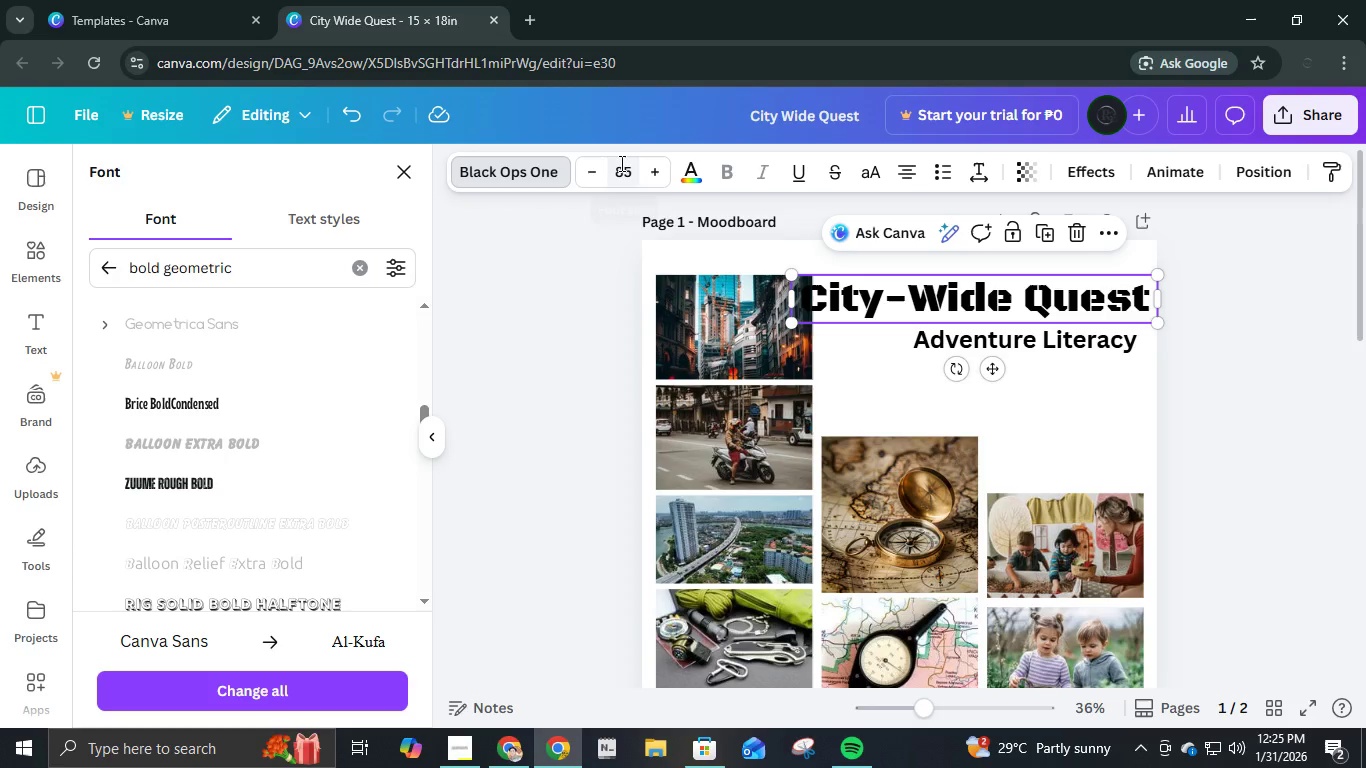 
left_click([620, 163])
 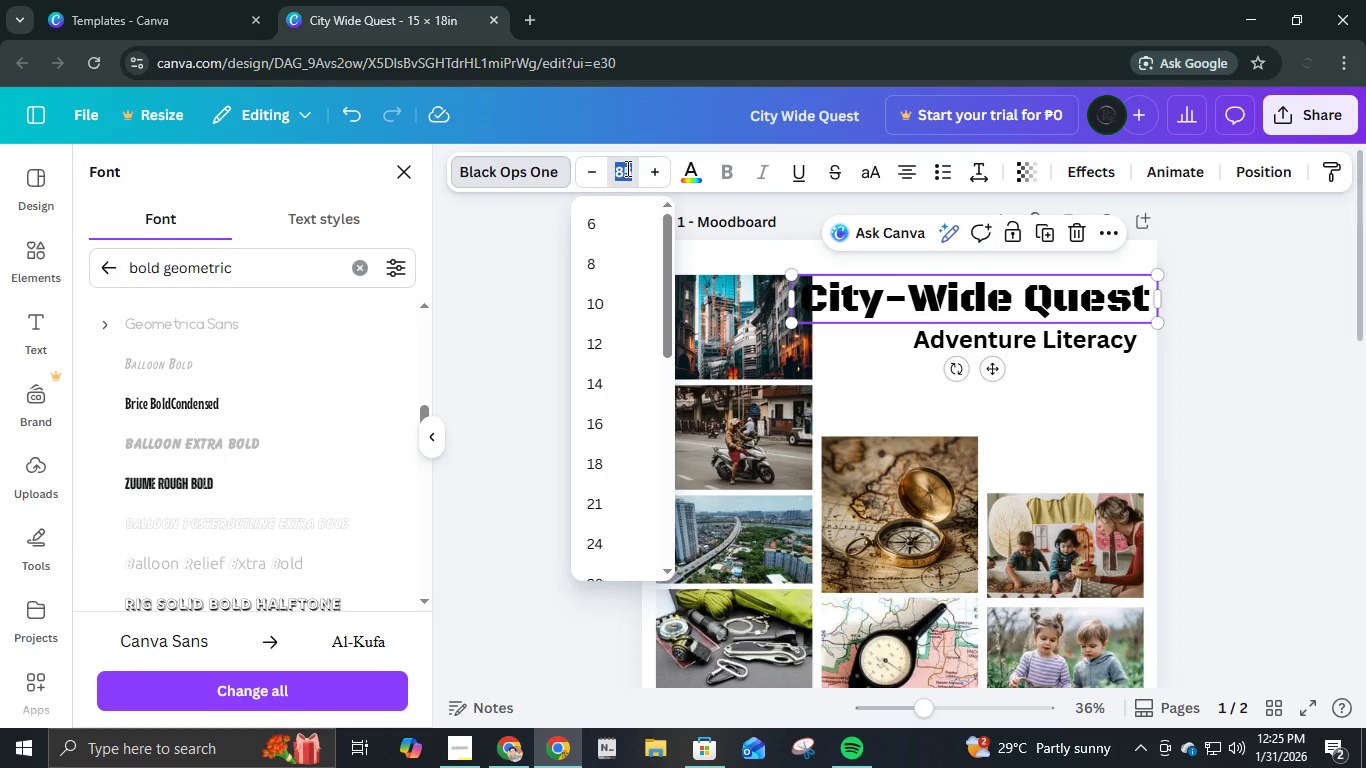 
left_click([636, 180])
 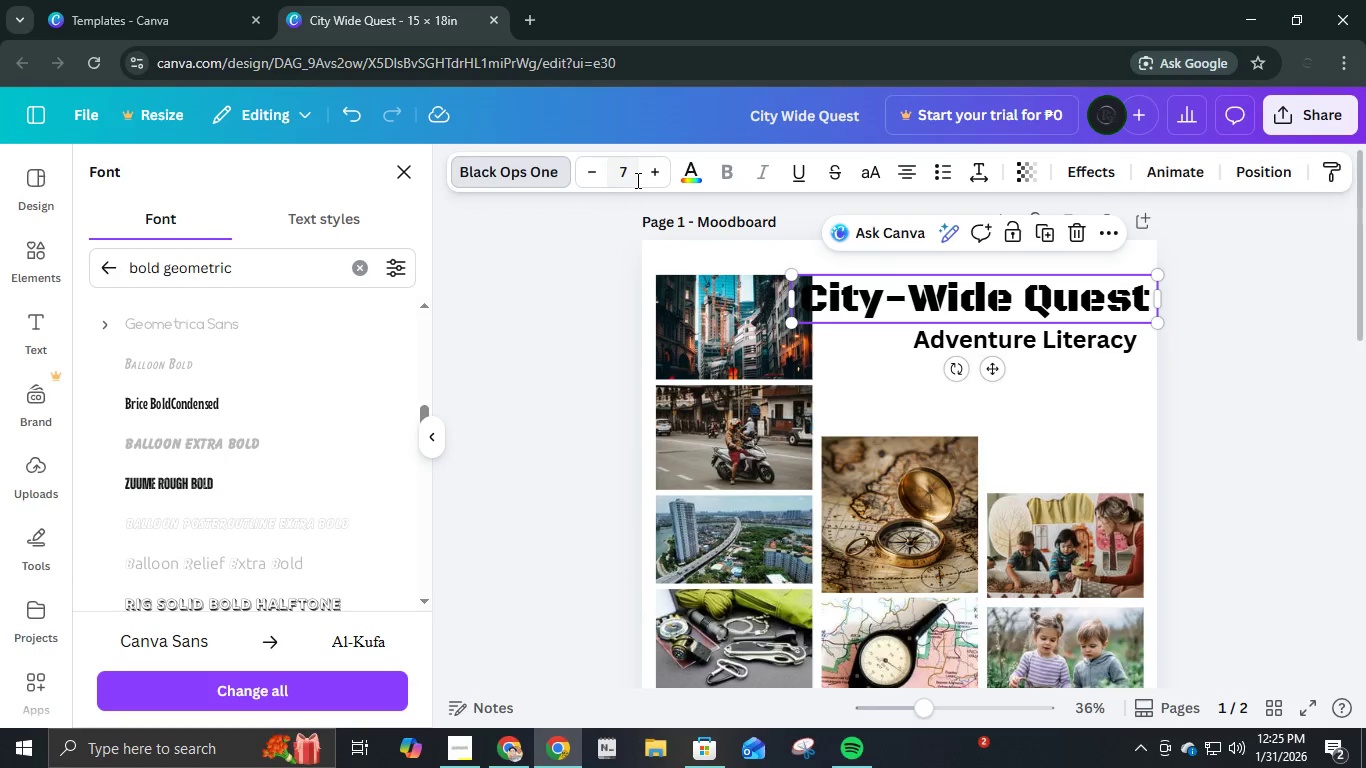 
key(NumLock)
 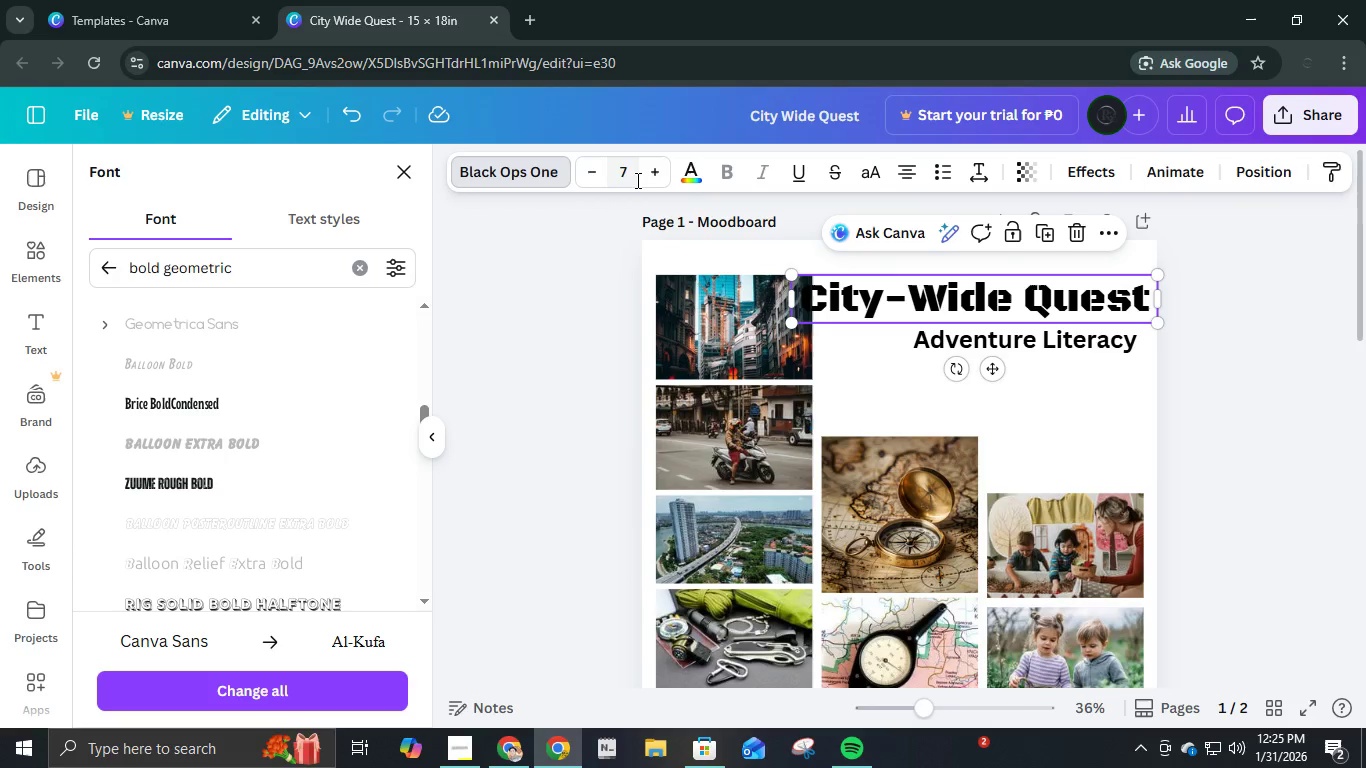 
key(Insert)
 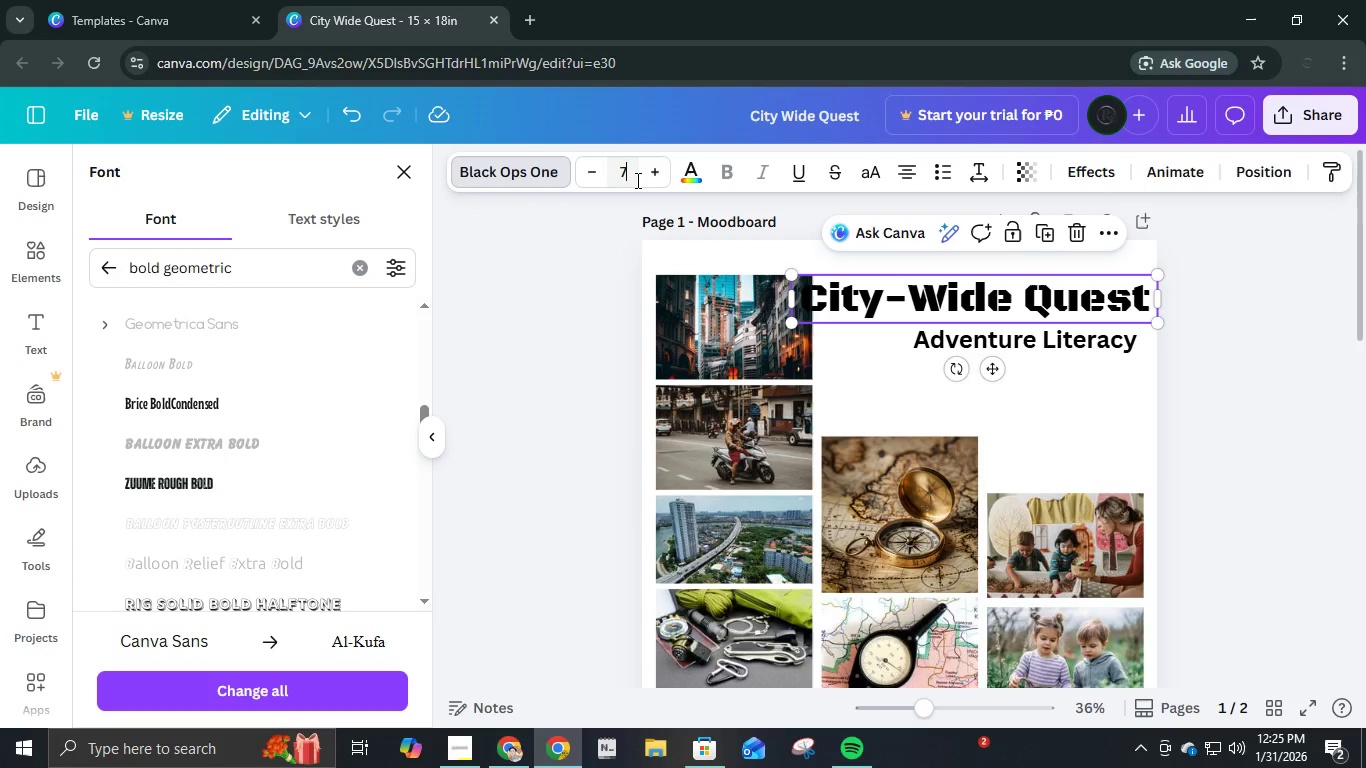 
key(NumLock)
 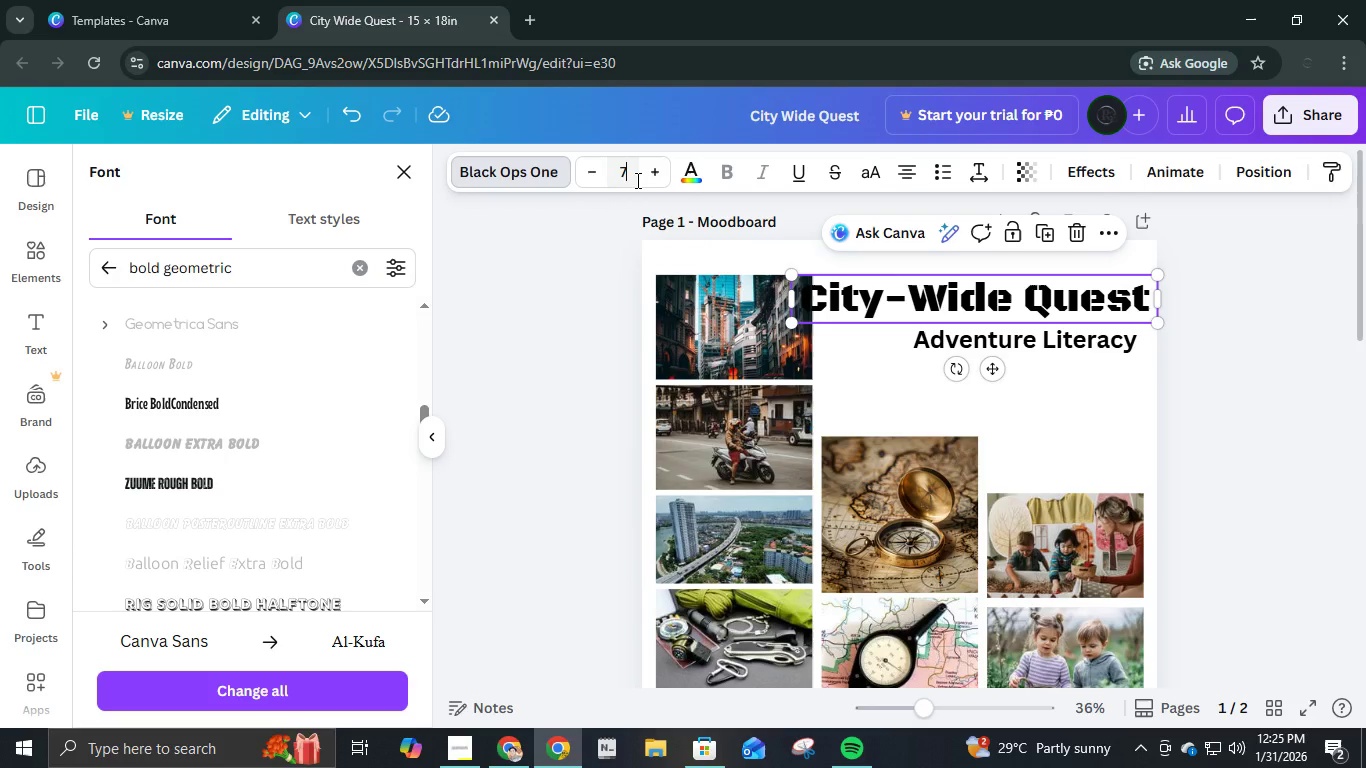 
key(NumLock)
 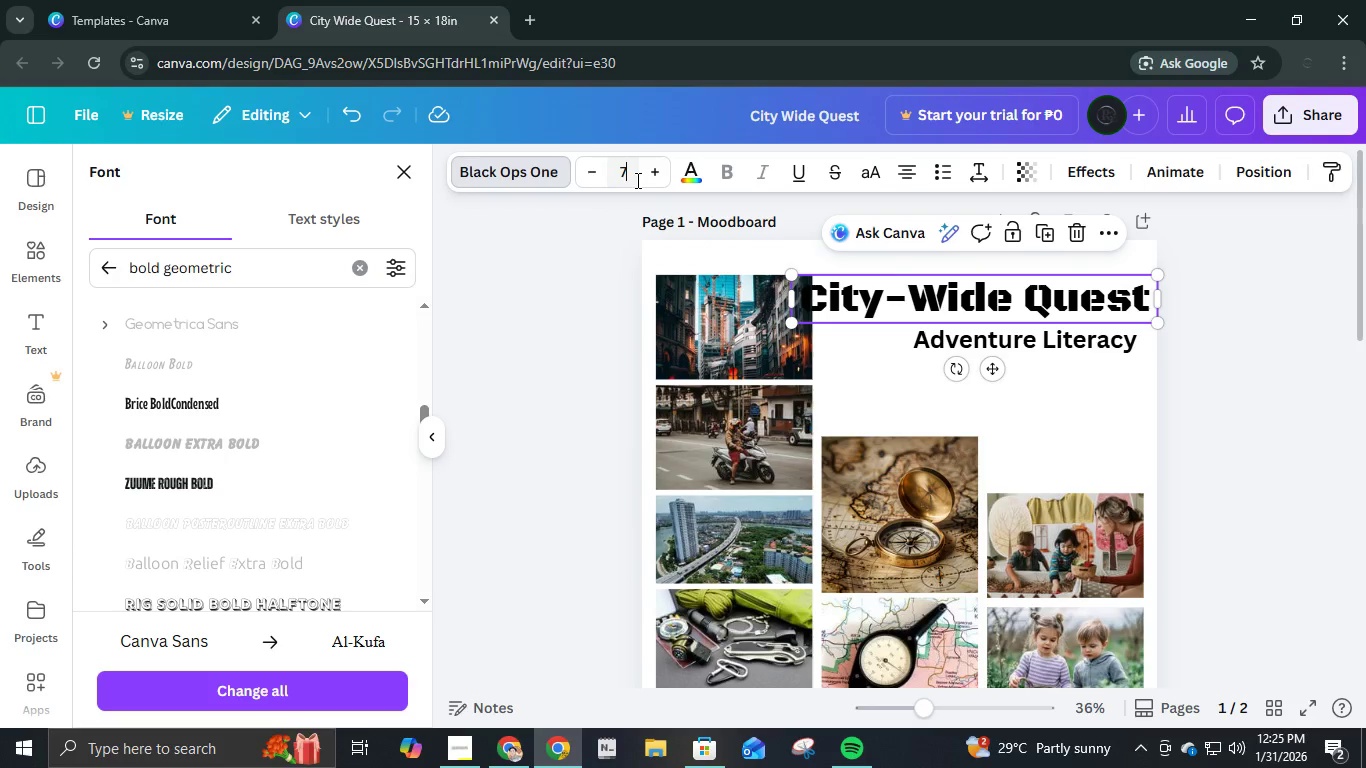 
key(NumLock)
 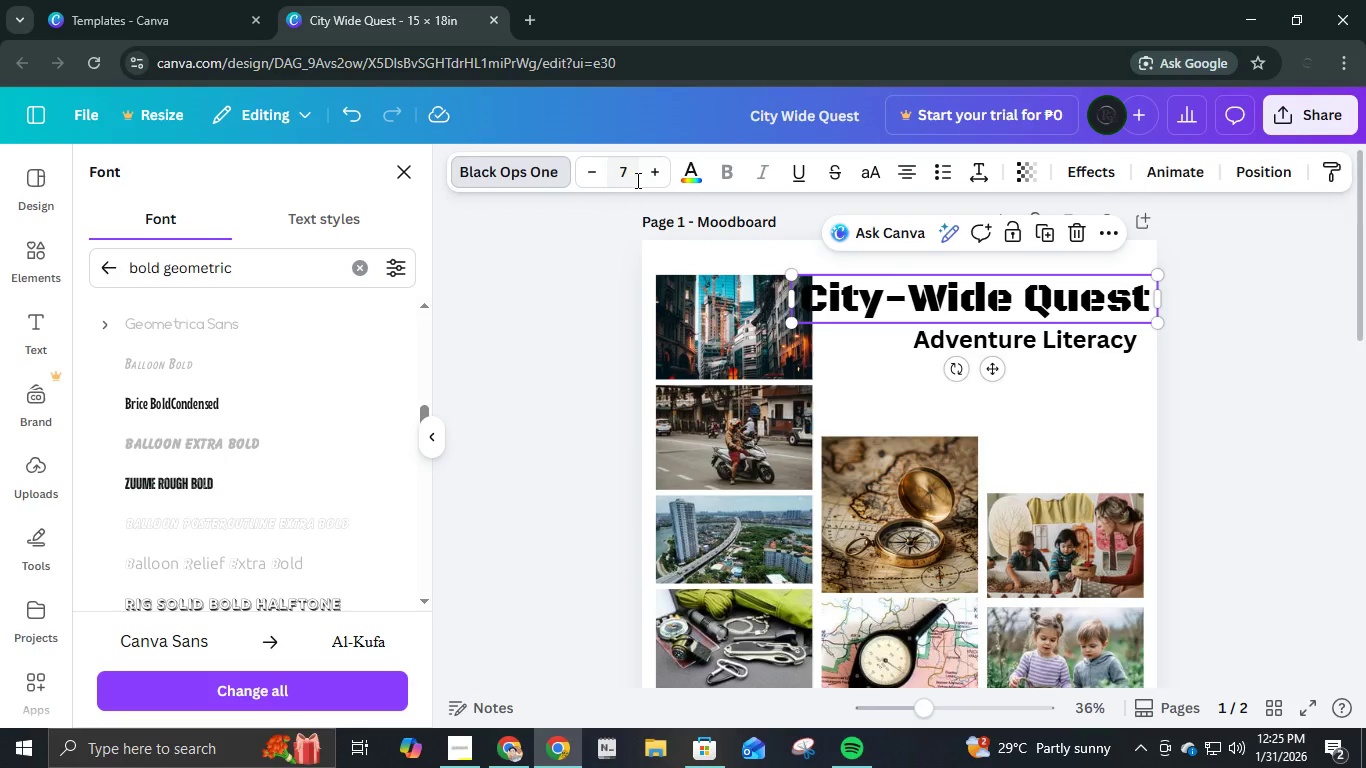 
key(Numpad0)
 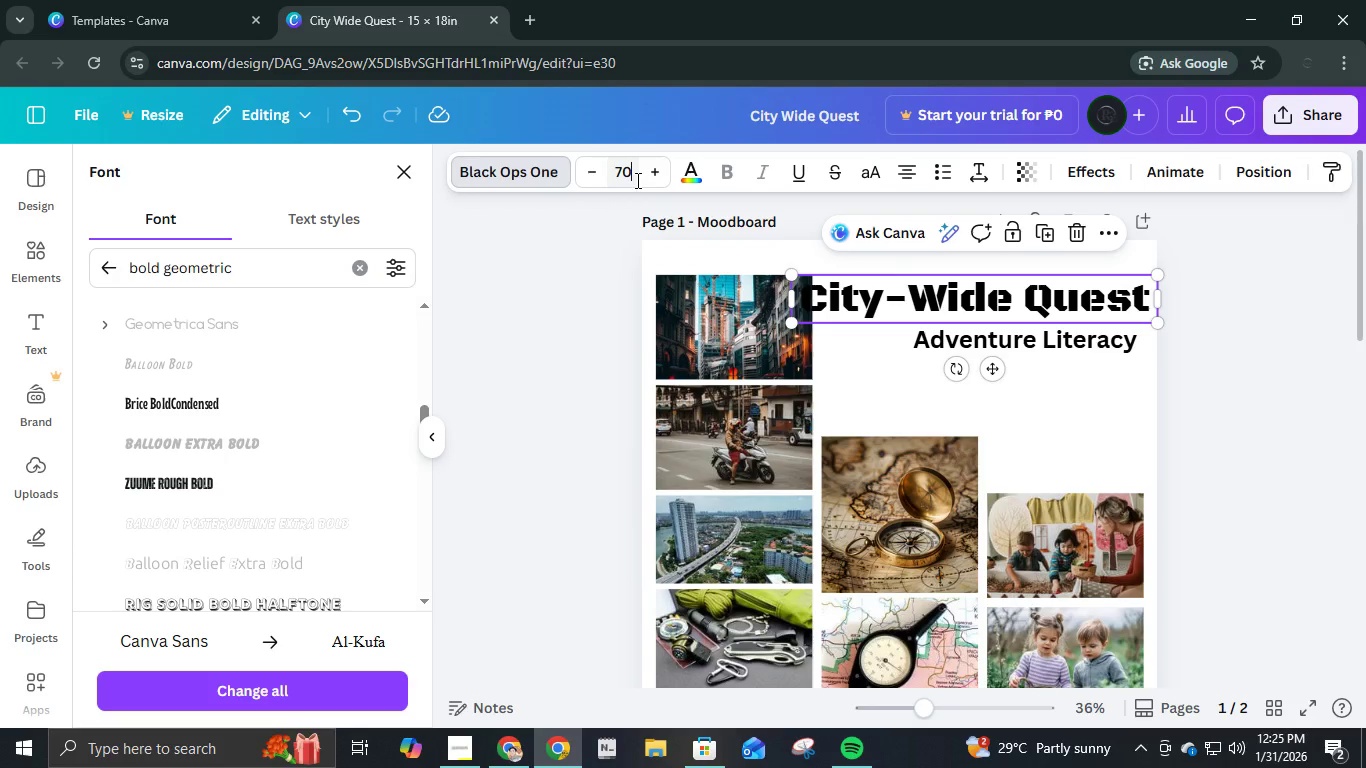 
key(Numpad0)
 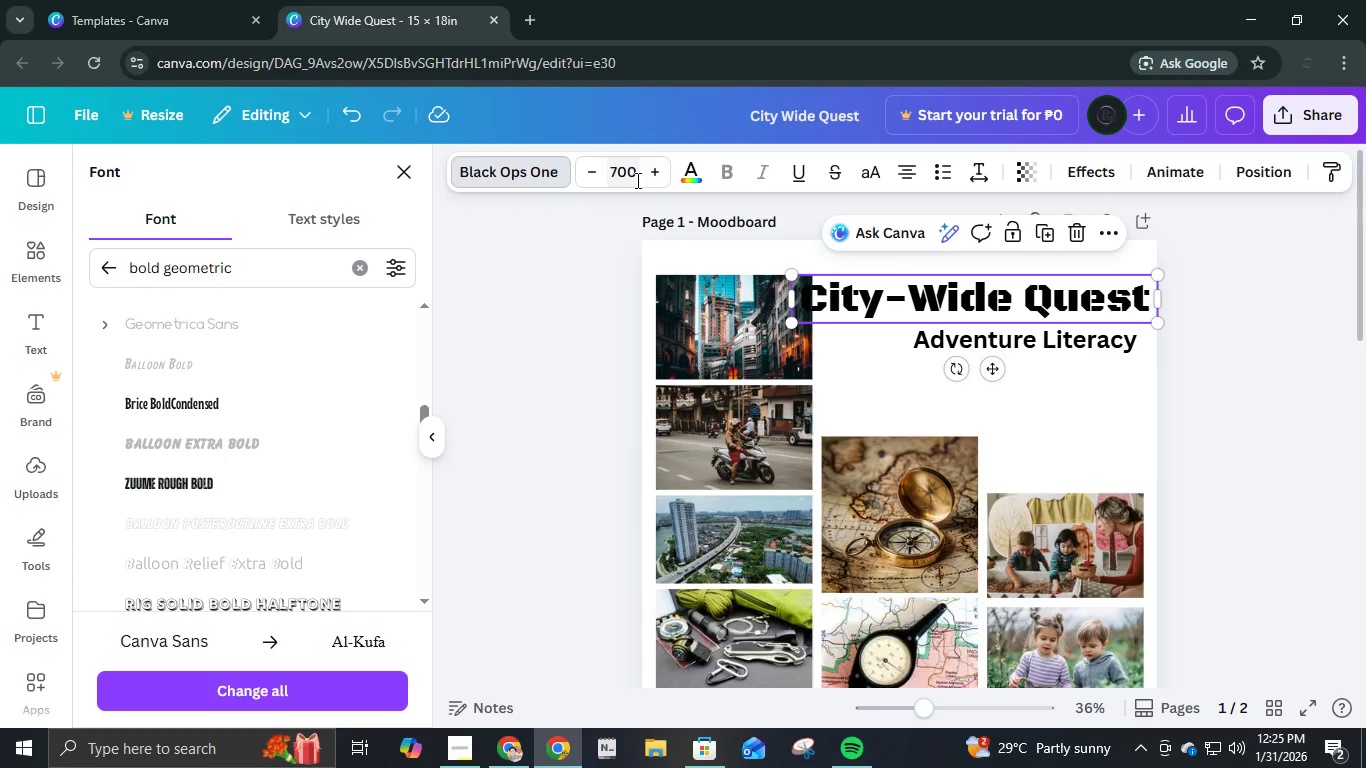 
key(Backspace)
 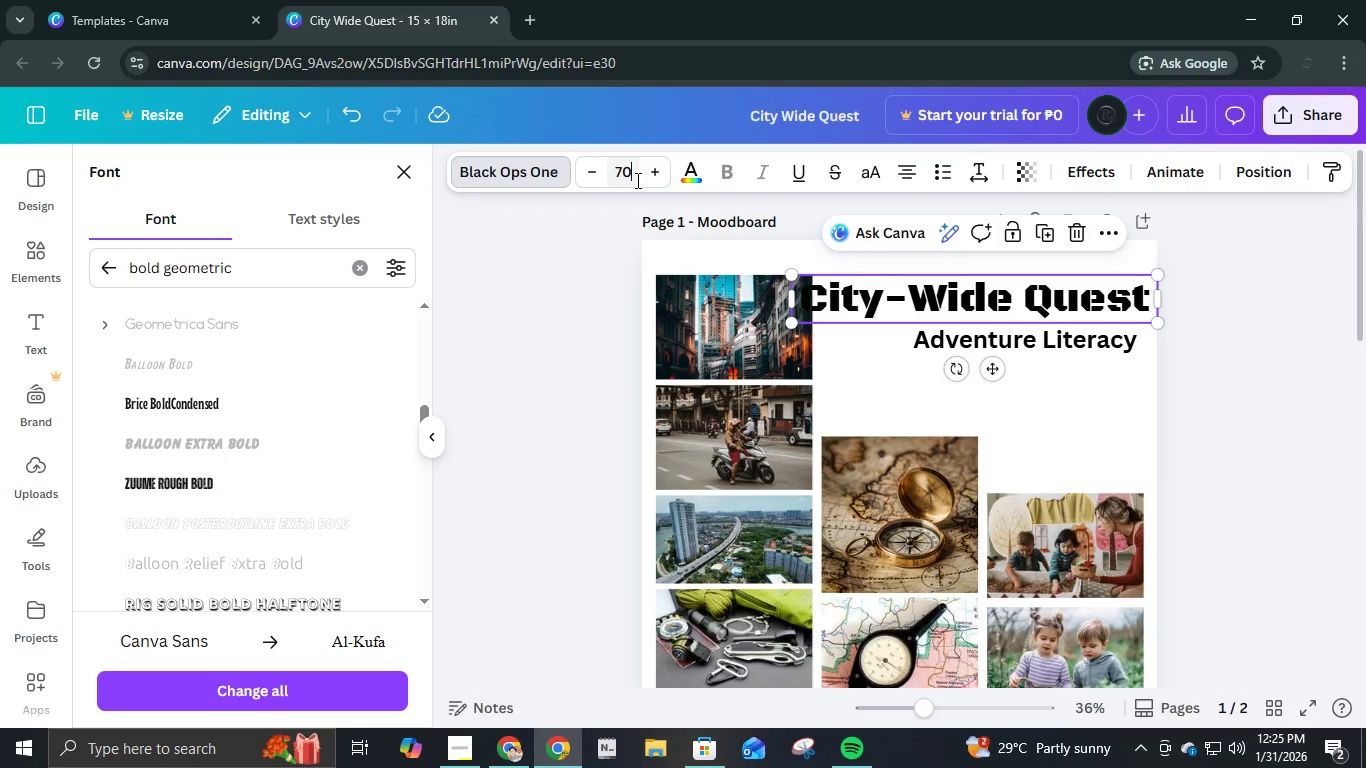 
key(NumpadEnter)
 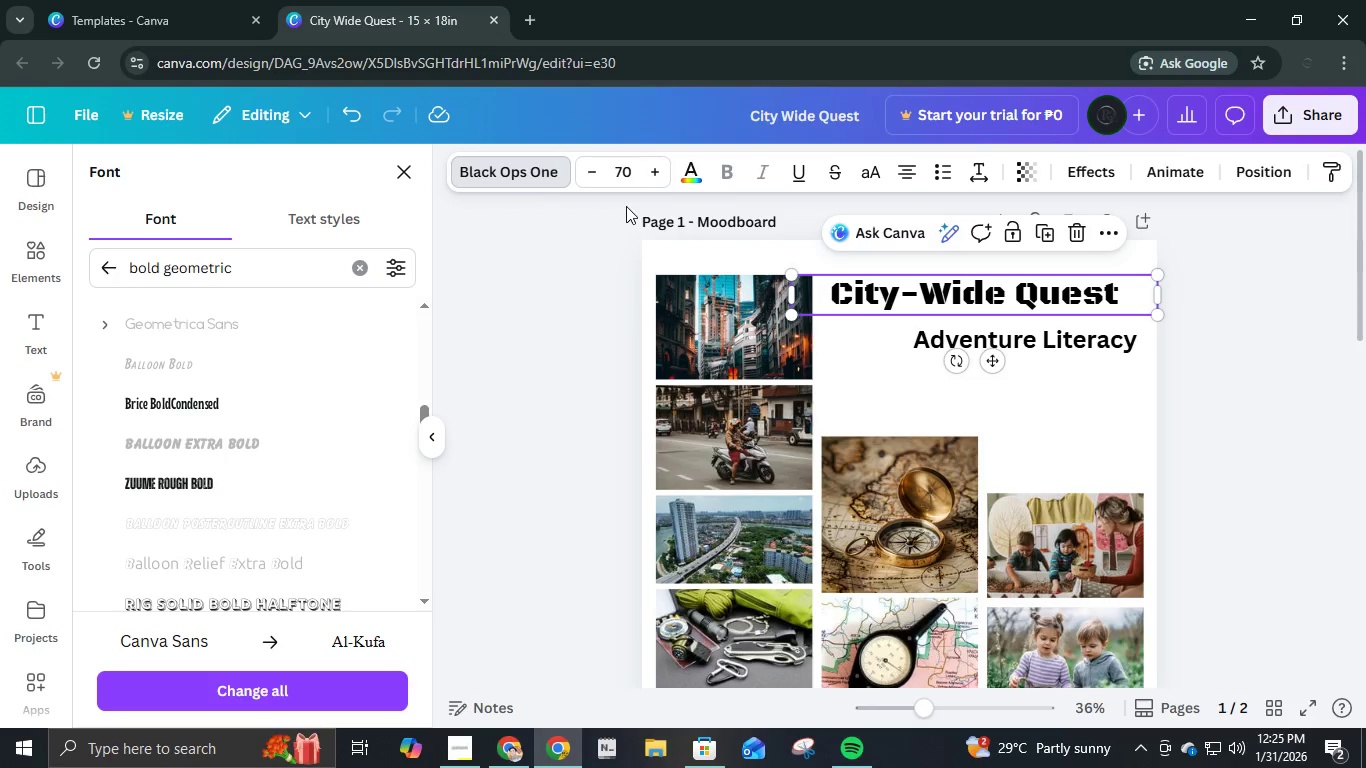 
left_click([640, 176])
 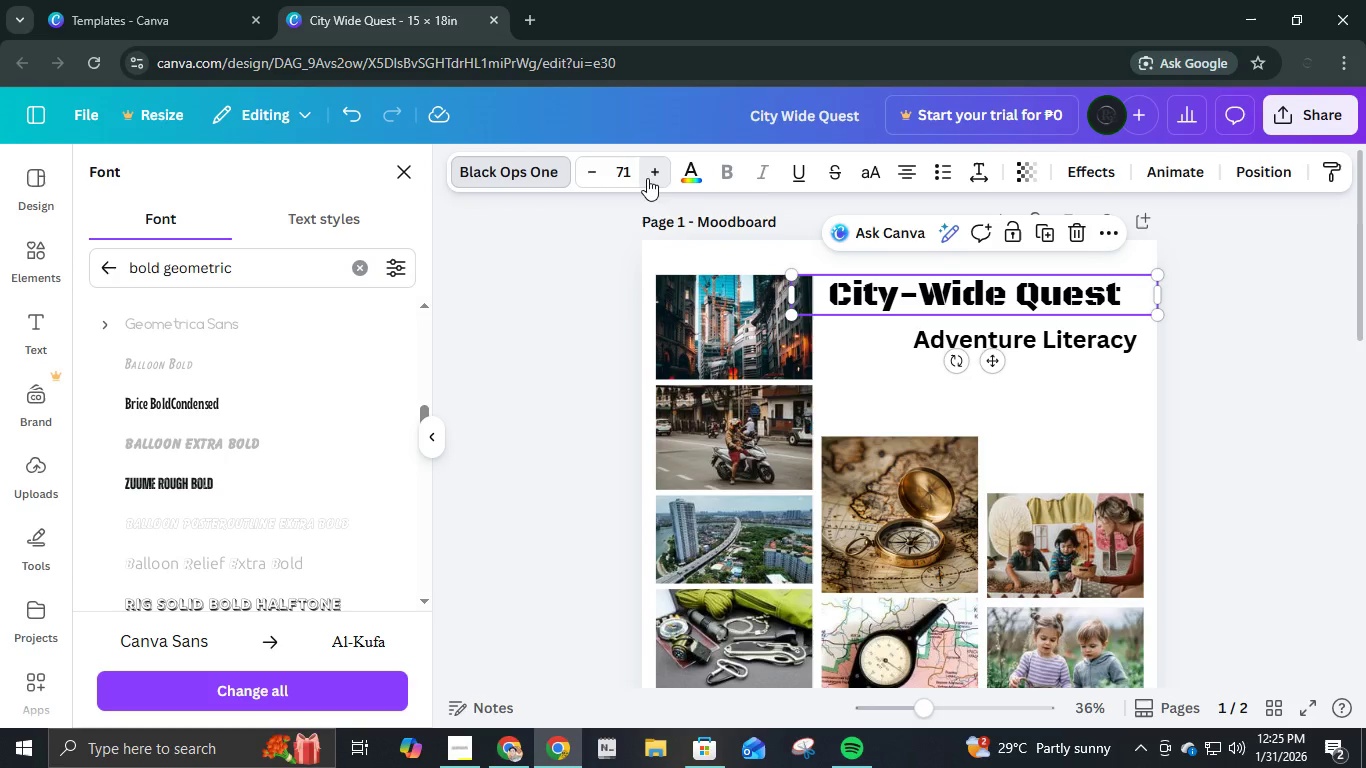 
double_click([647, 178])
 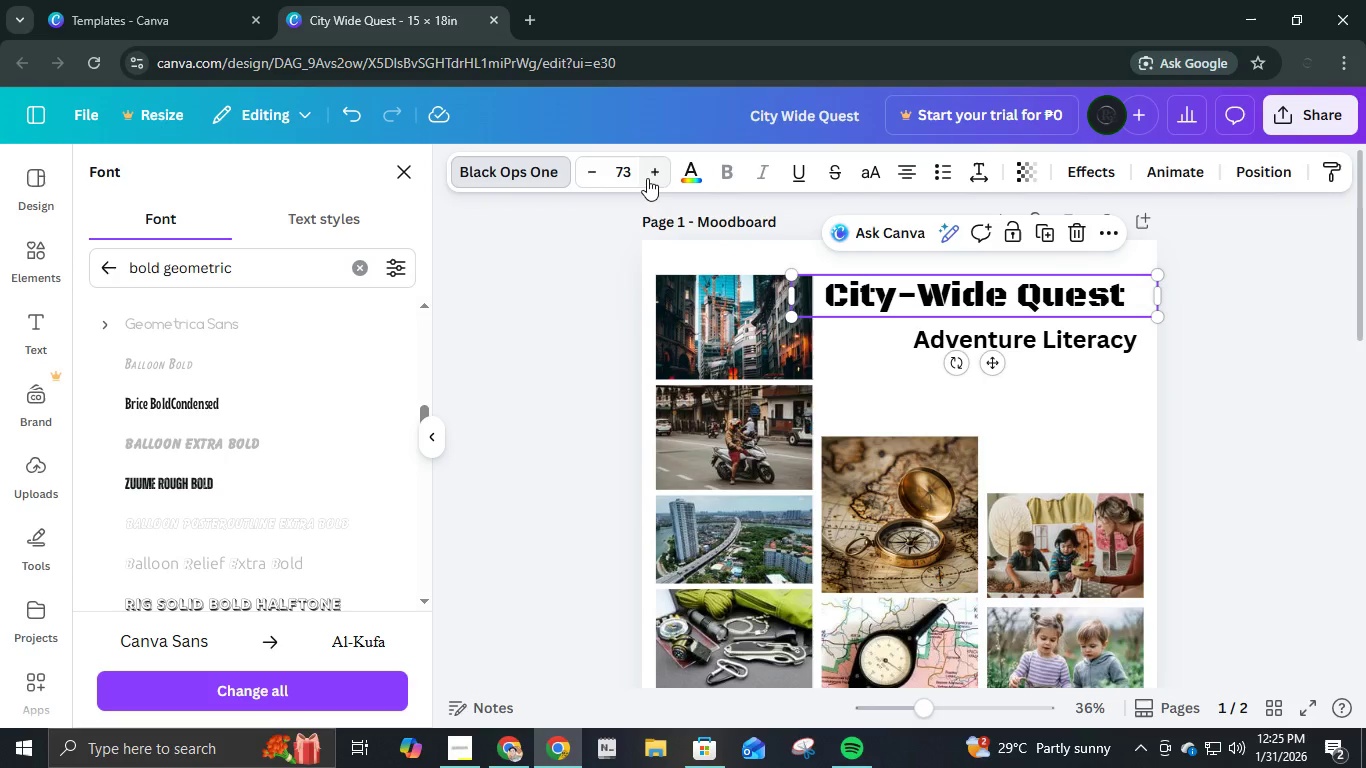 
triple_click([647, 178])
 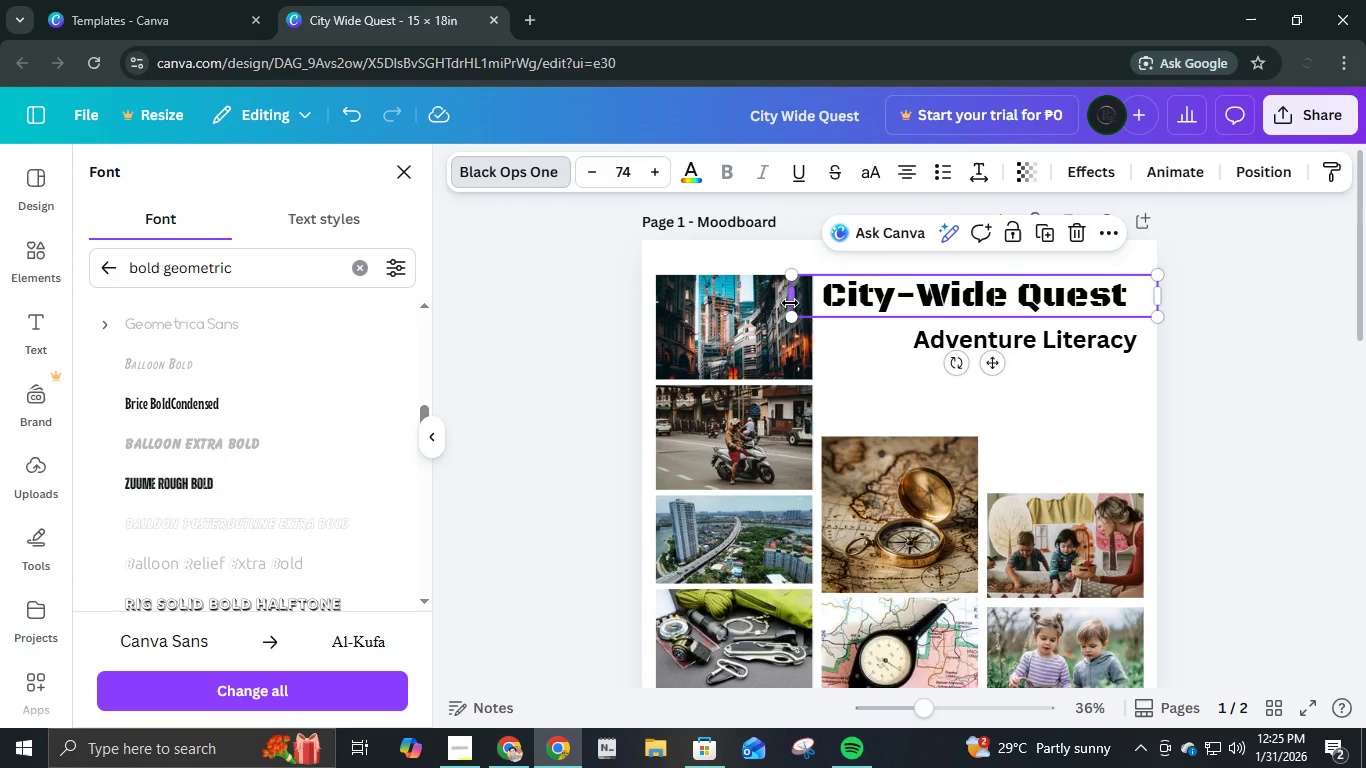 
left_click_drag(start_coordinate=[791, 301], to_coordinate=[820, 303])
 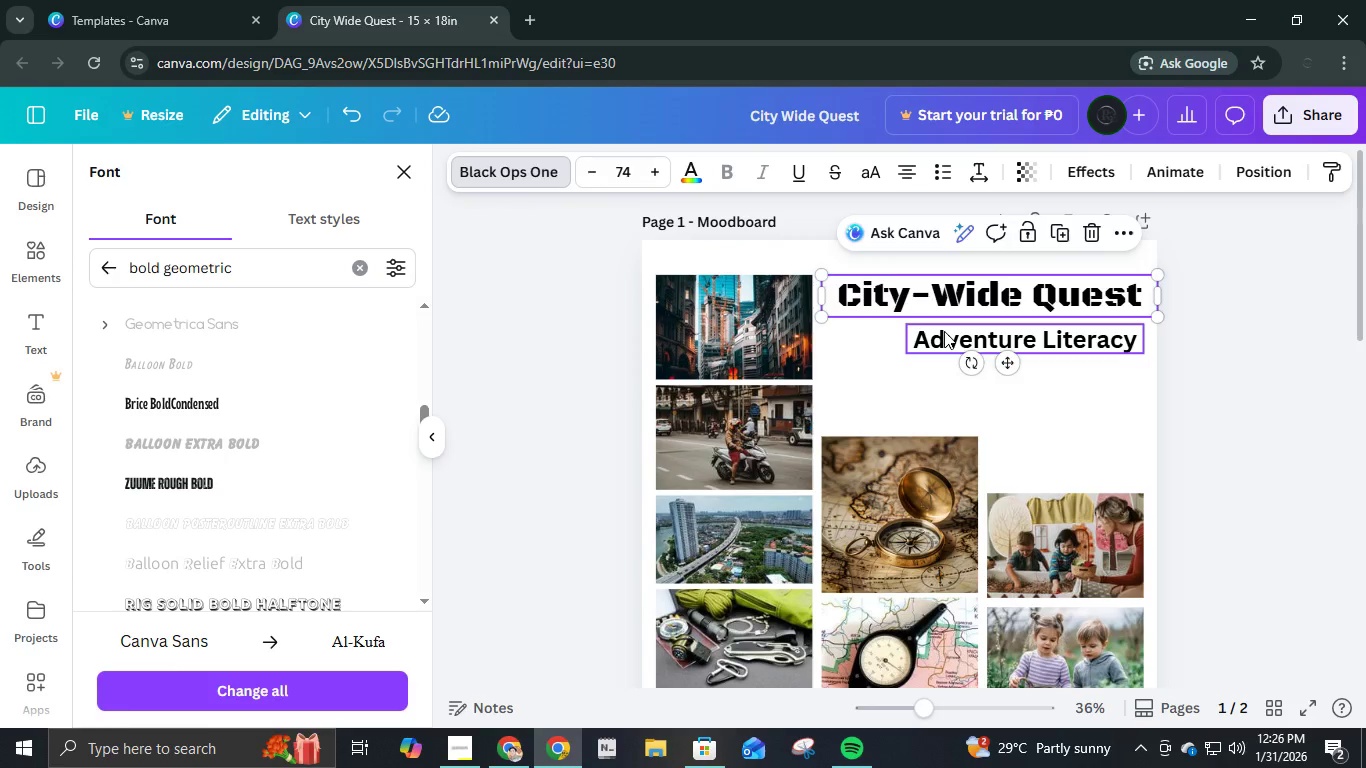 
left_click([951, 343])
 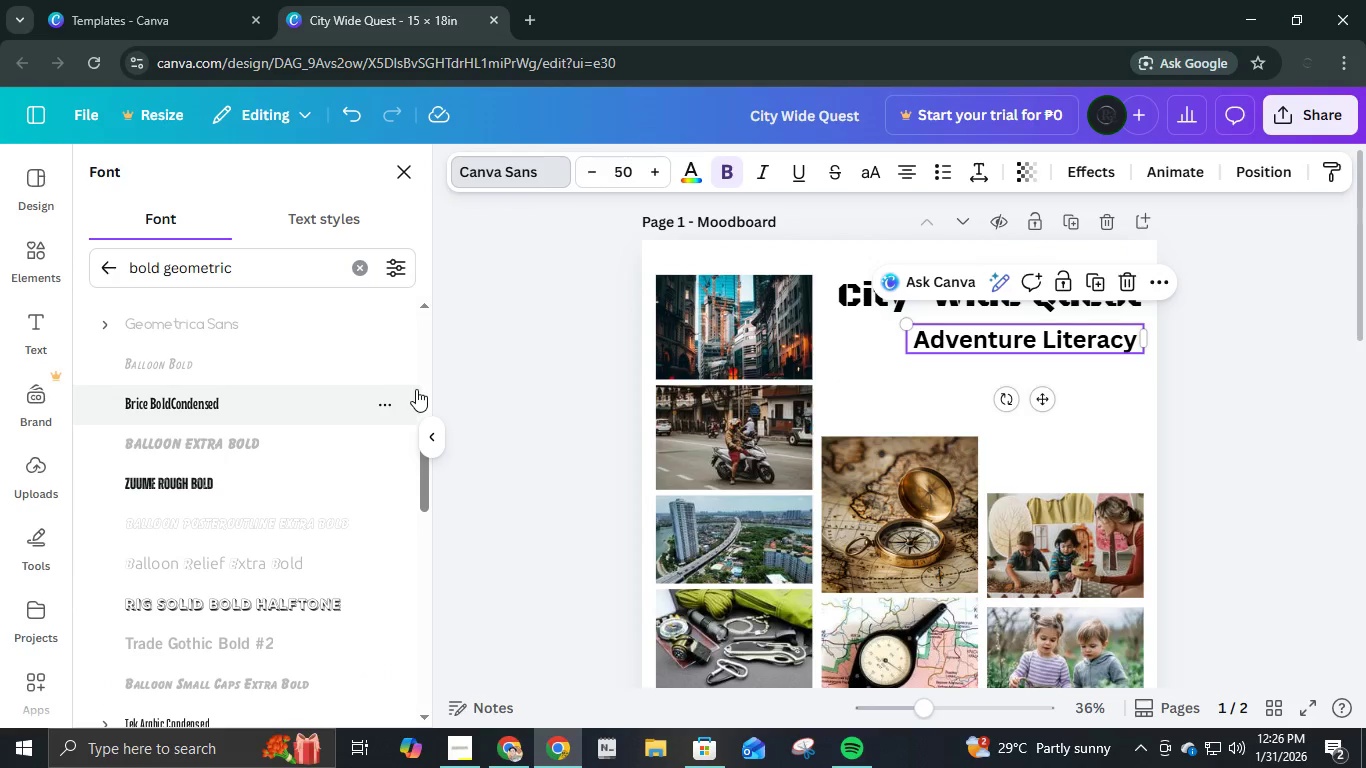 
left_click([255, 475])
 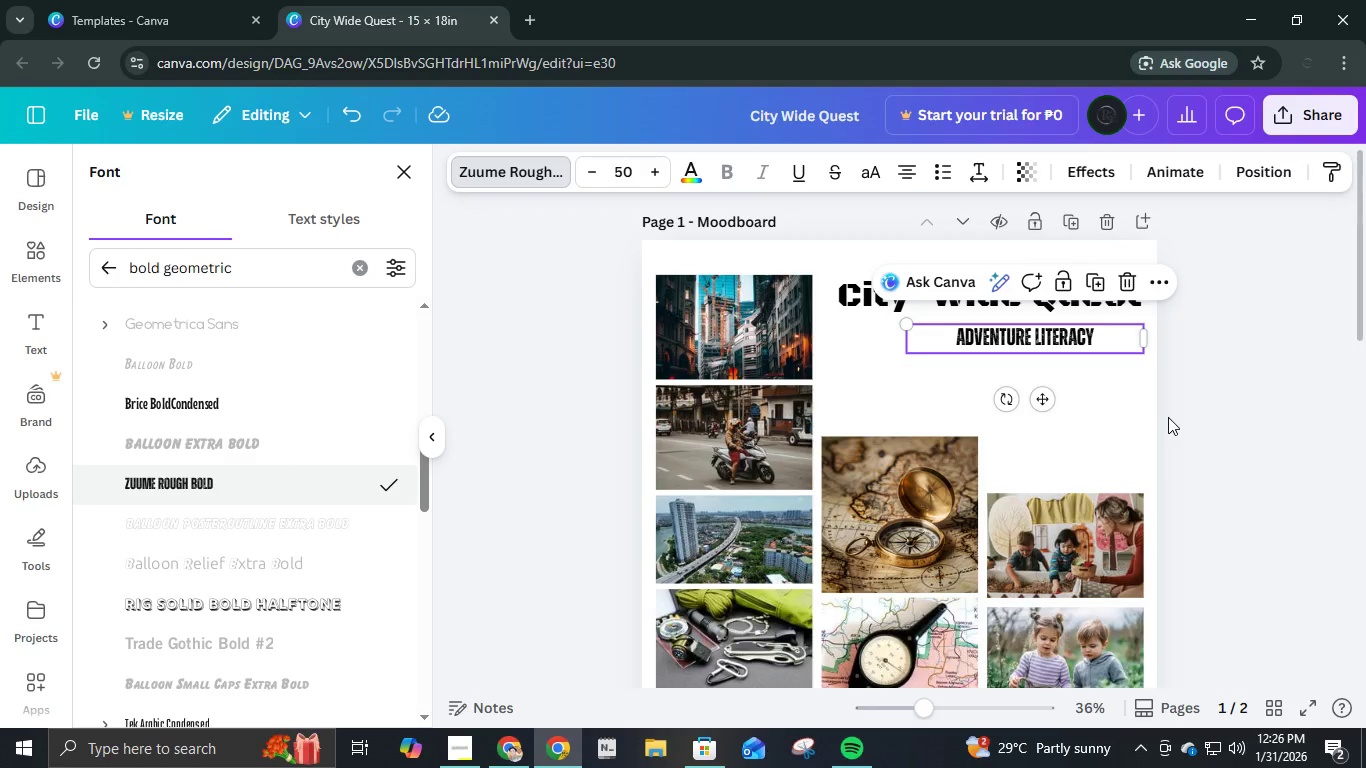 
left_click([1169, 416])
 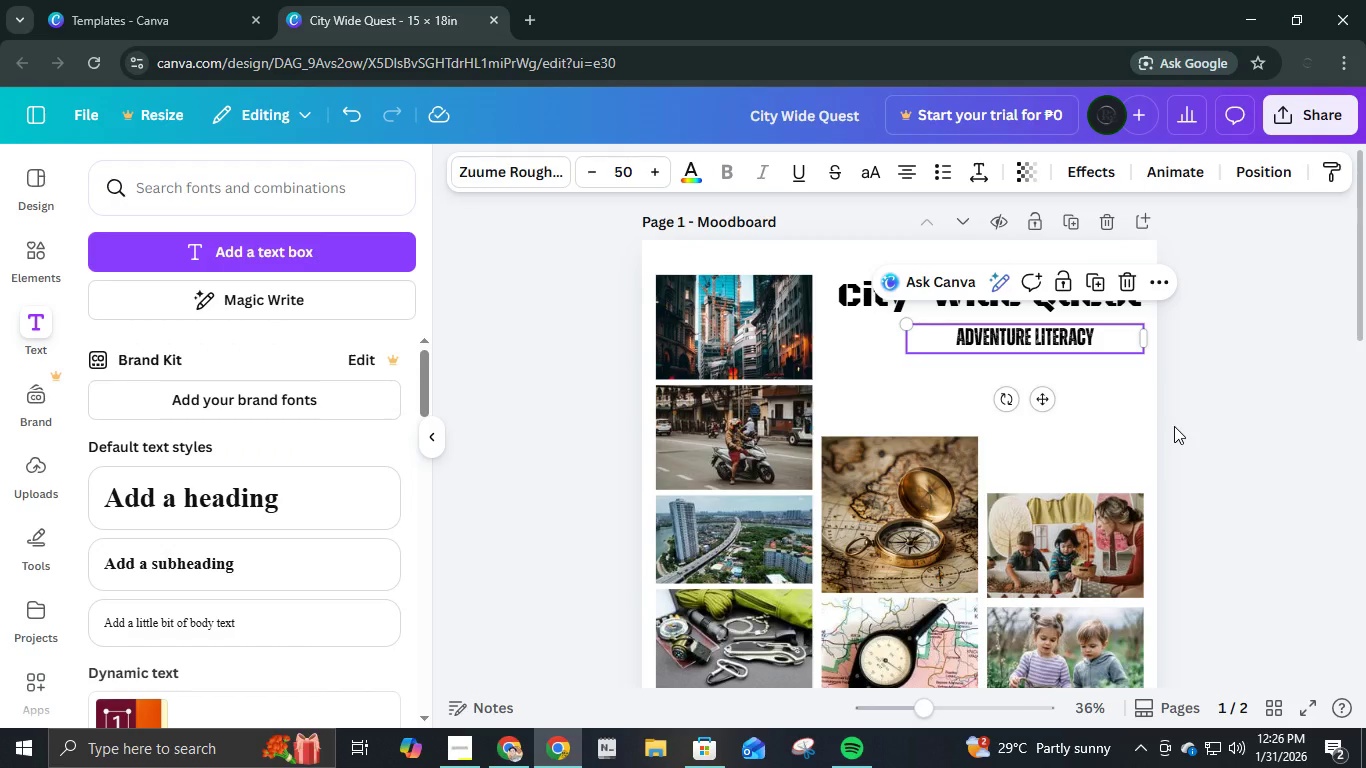 
left_click([1176, 426])
 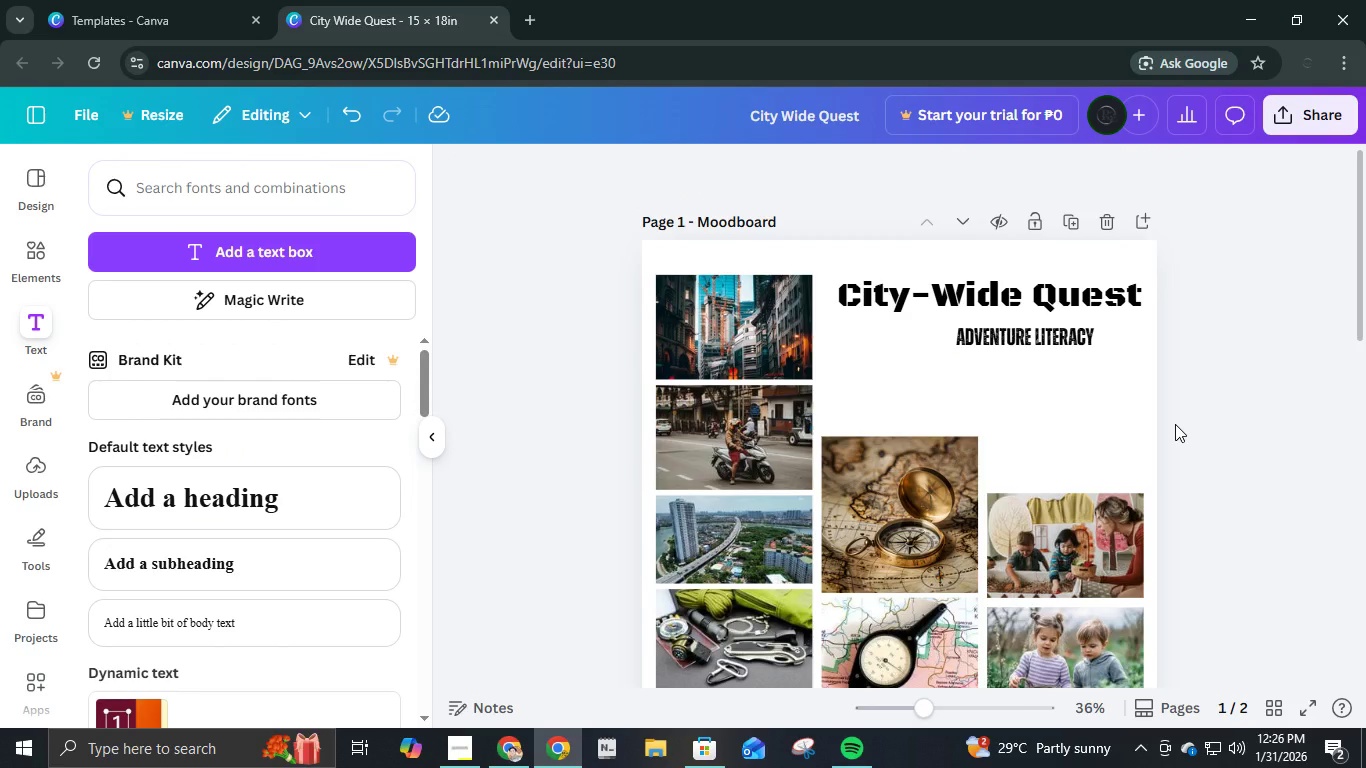 
wait(5.16)
 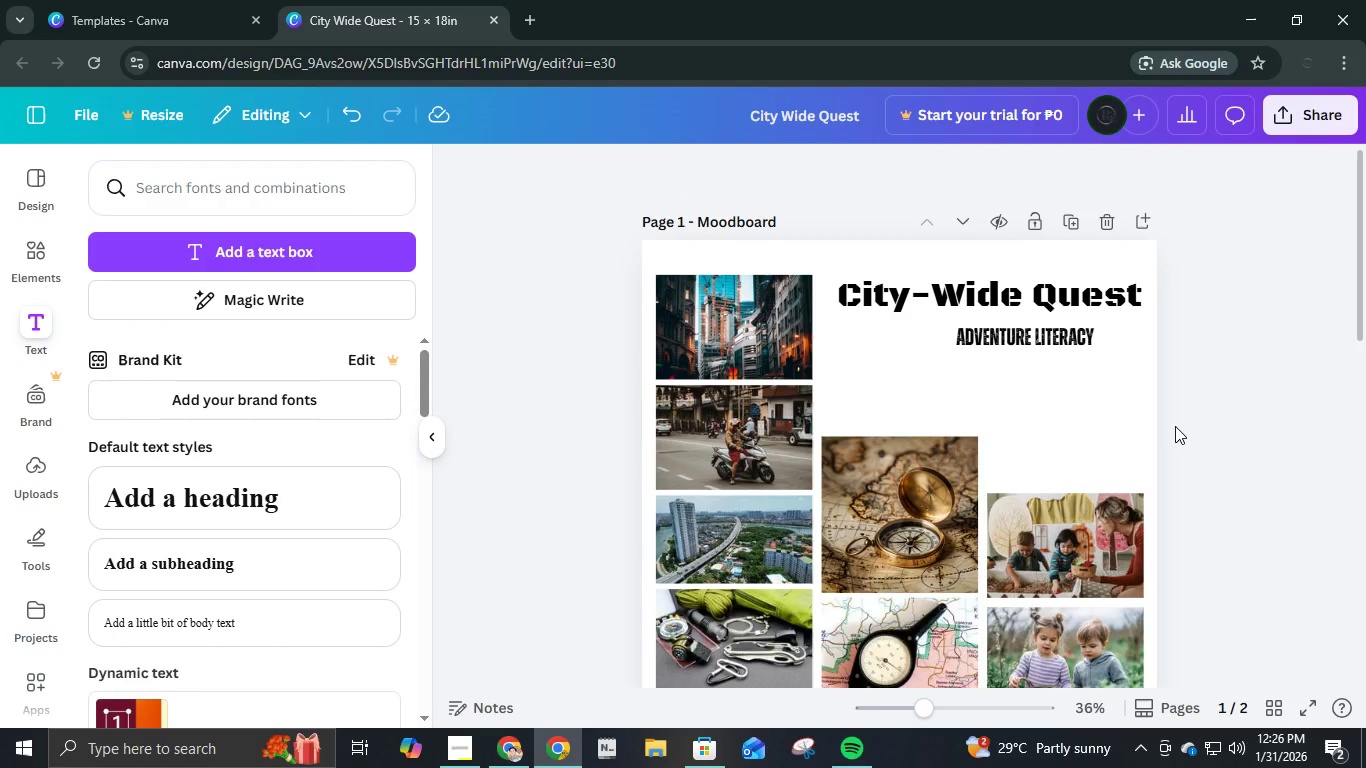 
left_click([1068, 351])
 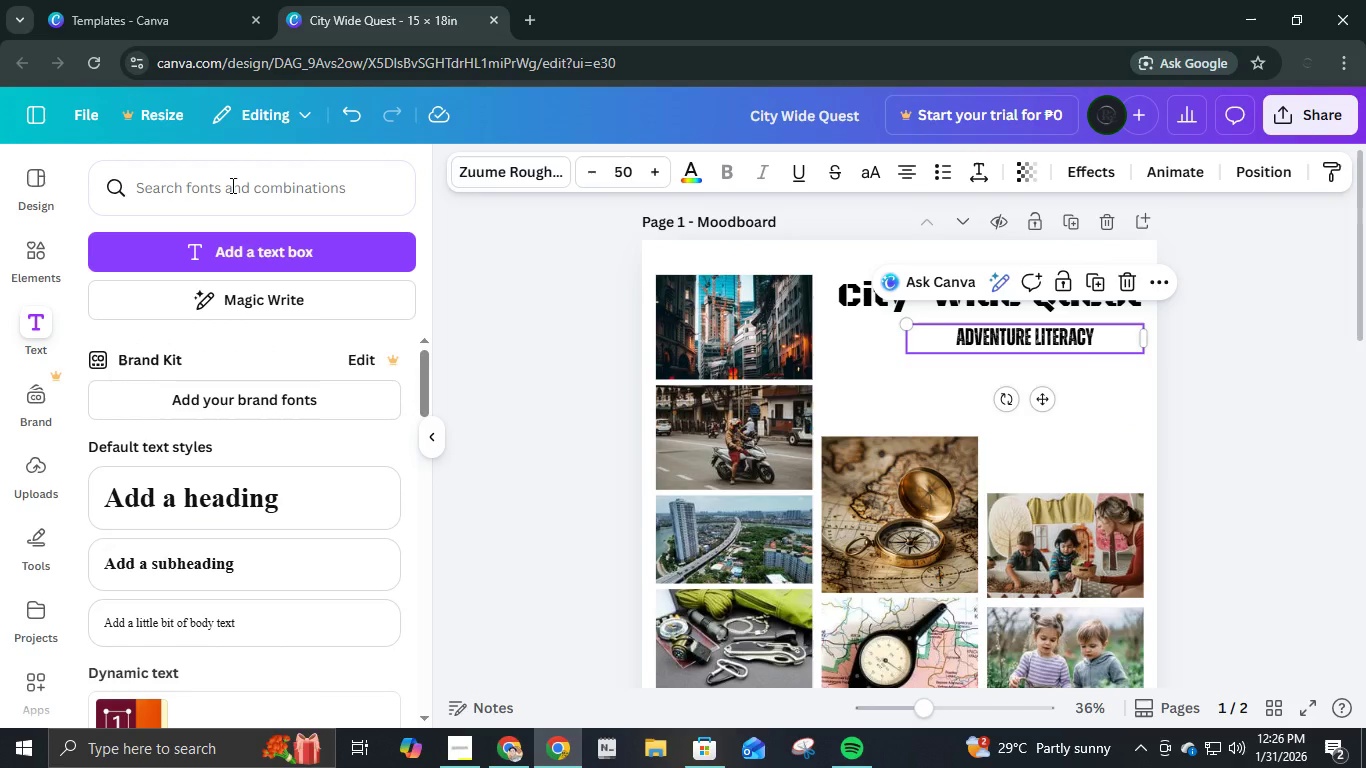 
left_click([231, 185])
 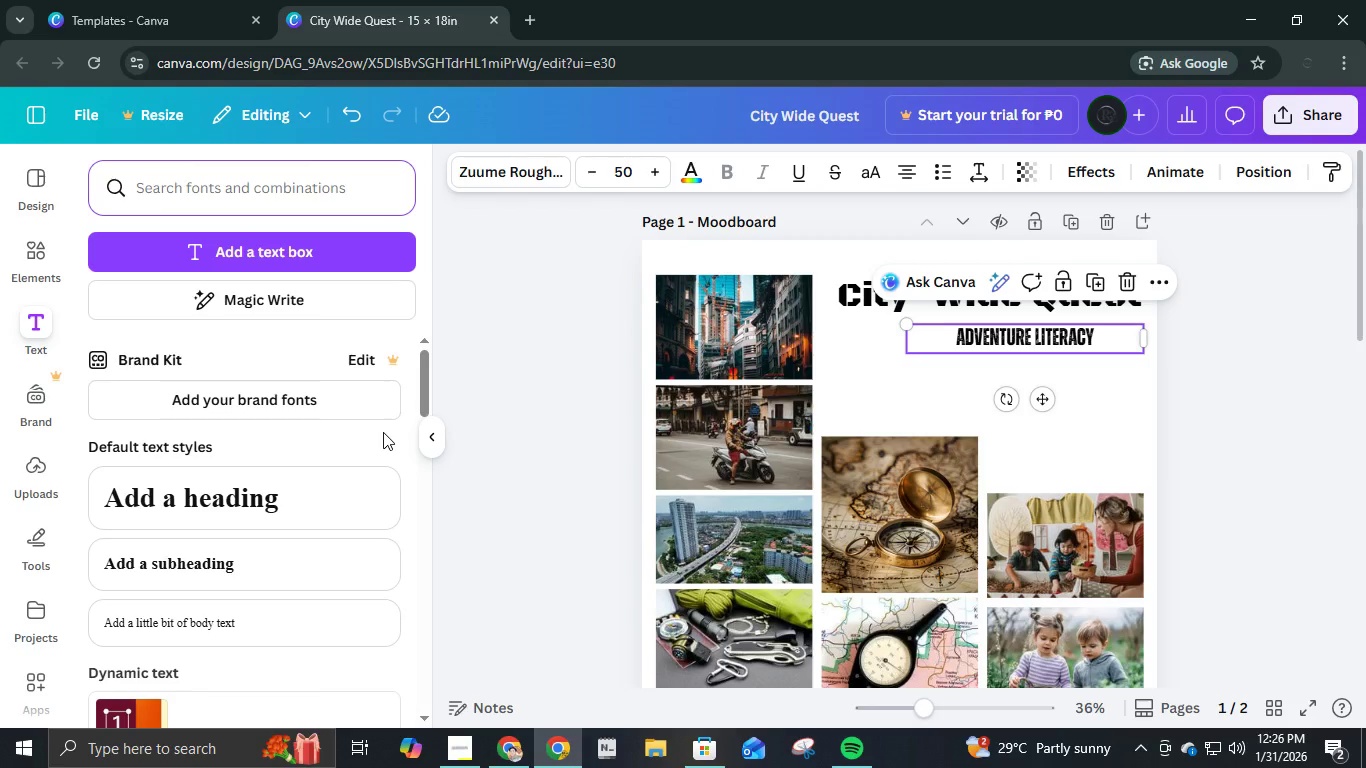 
type(condensed)
 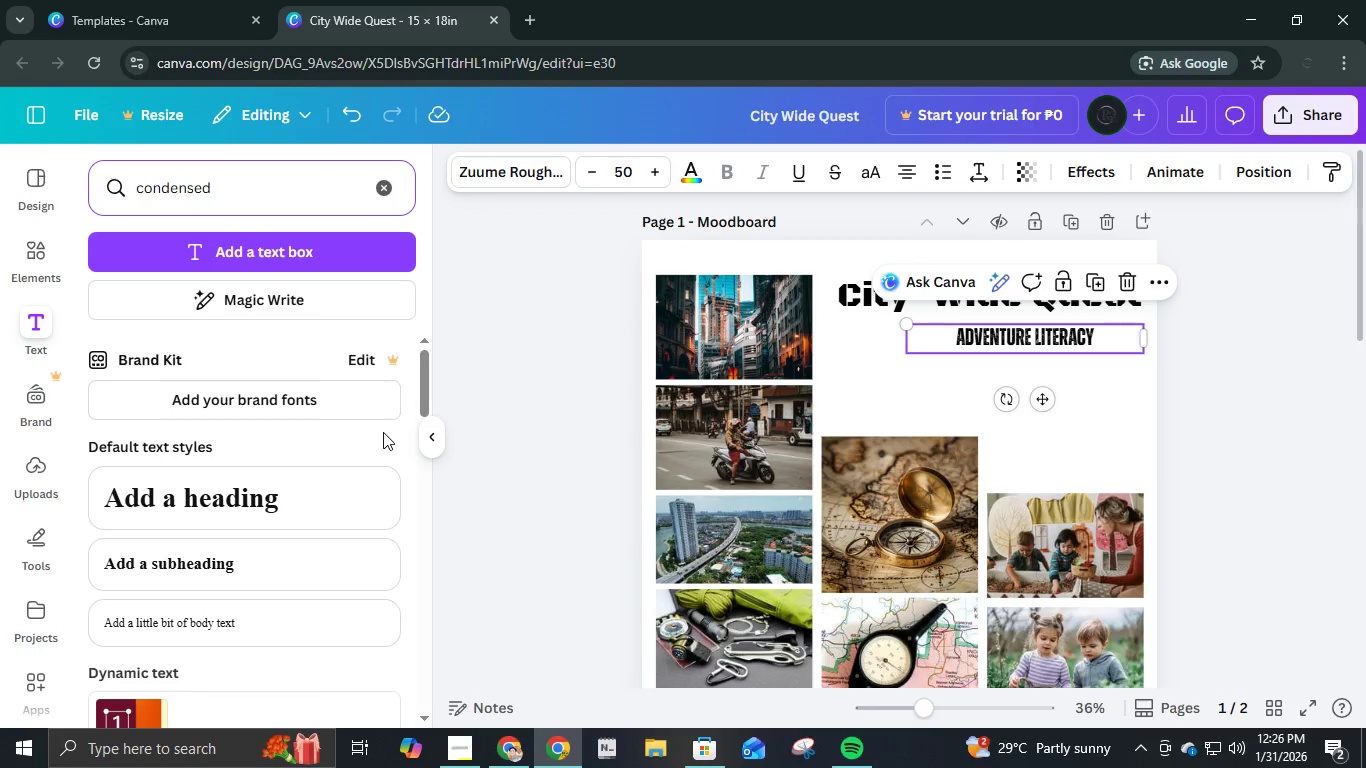 
key(Enter)
 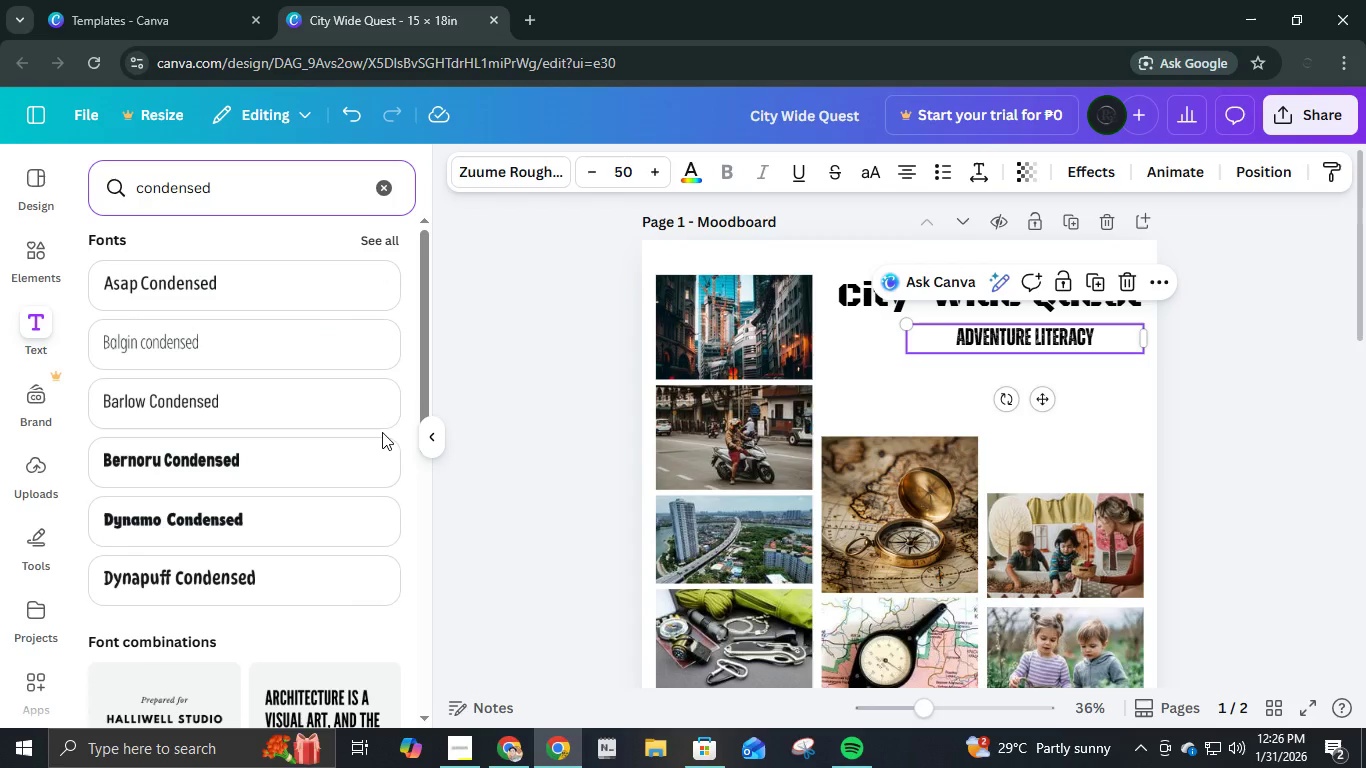 
left_click([283, 538])
 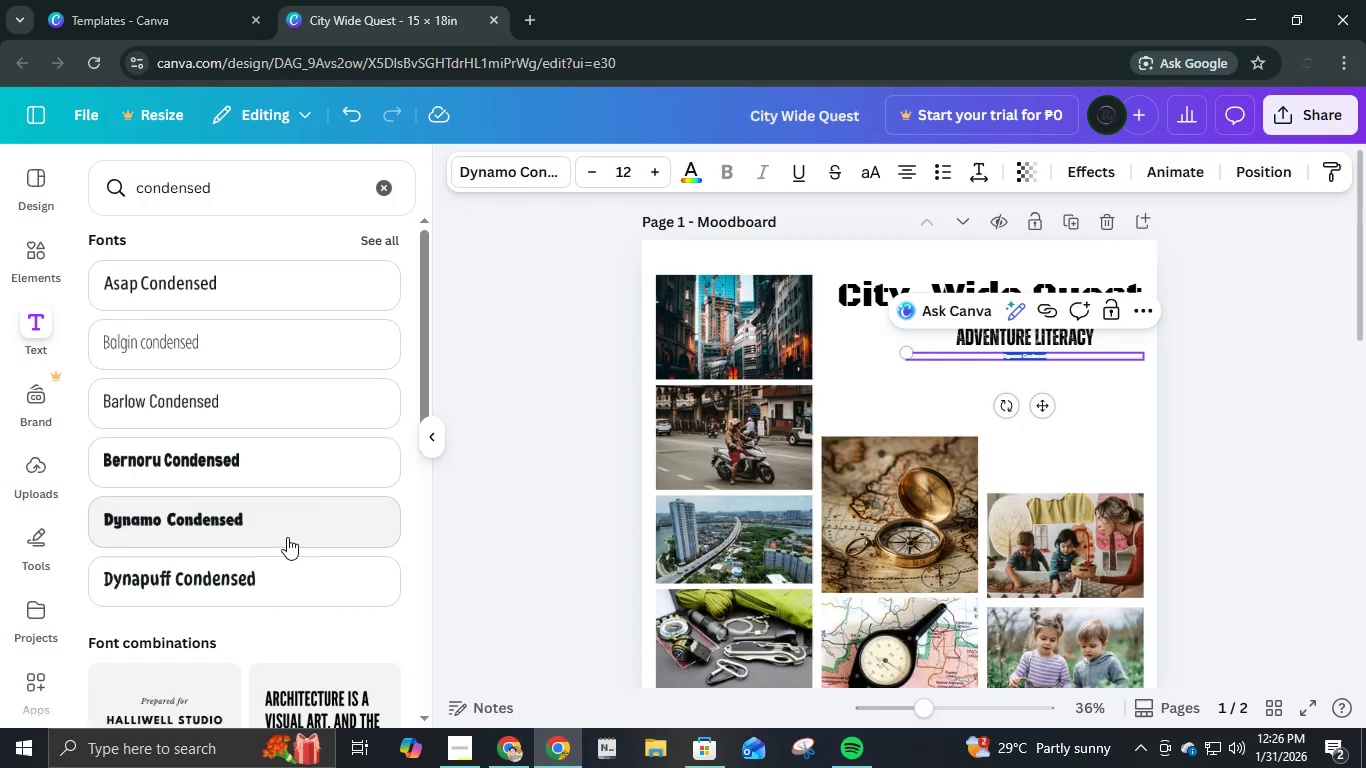 
key(Control+Z)
 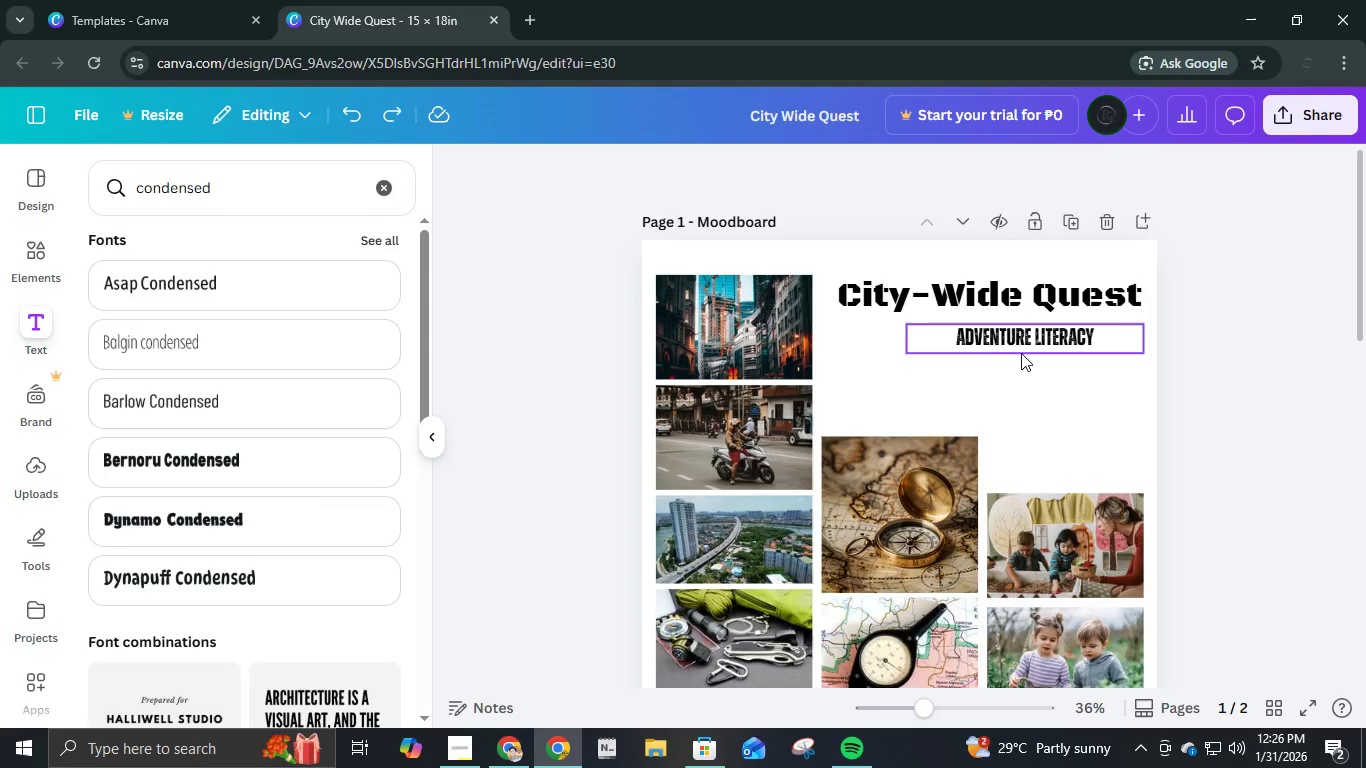 
left_click([1022, 353])
 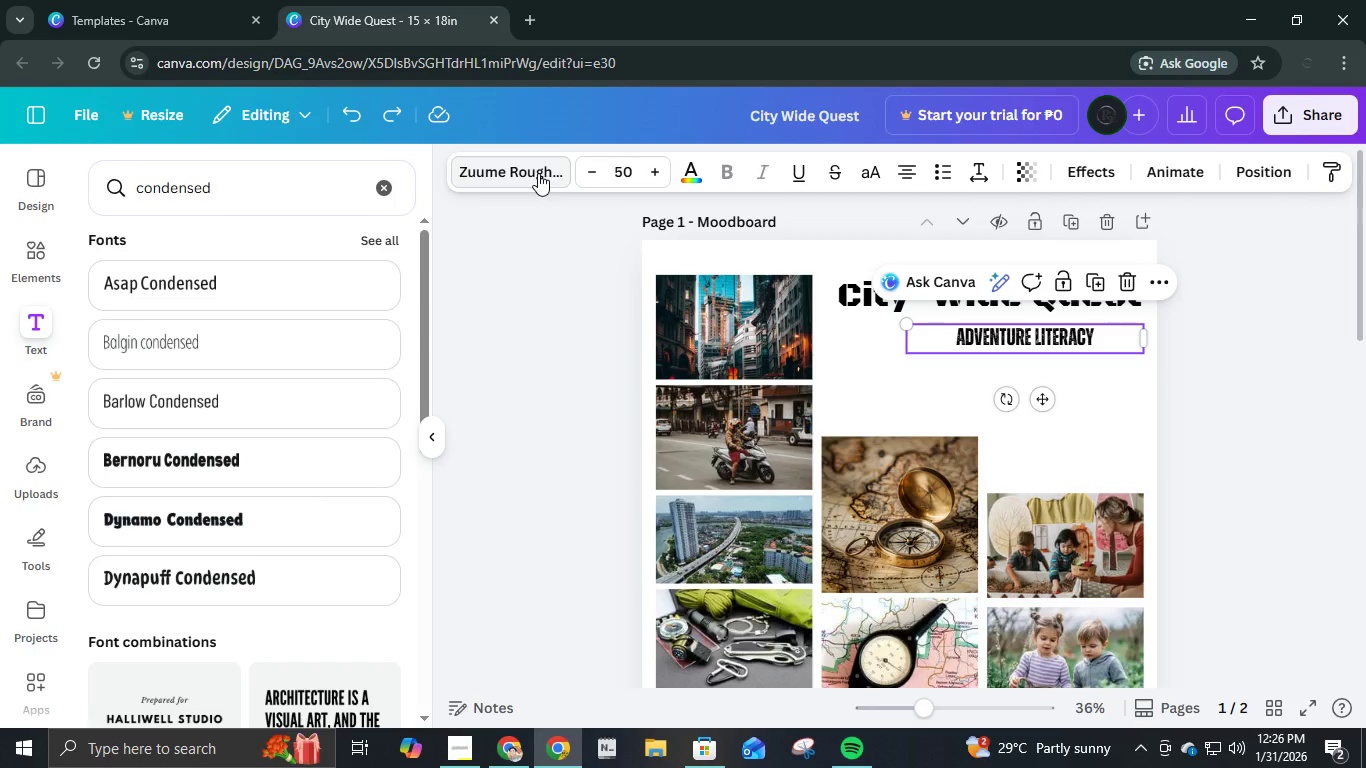 
left_click([537, 173])
 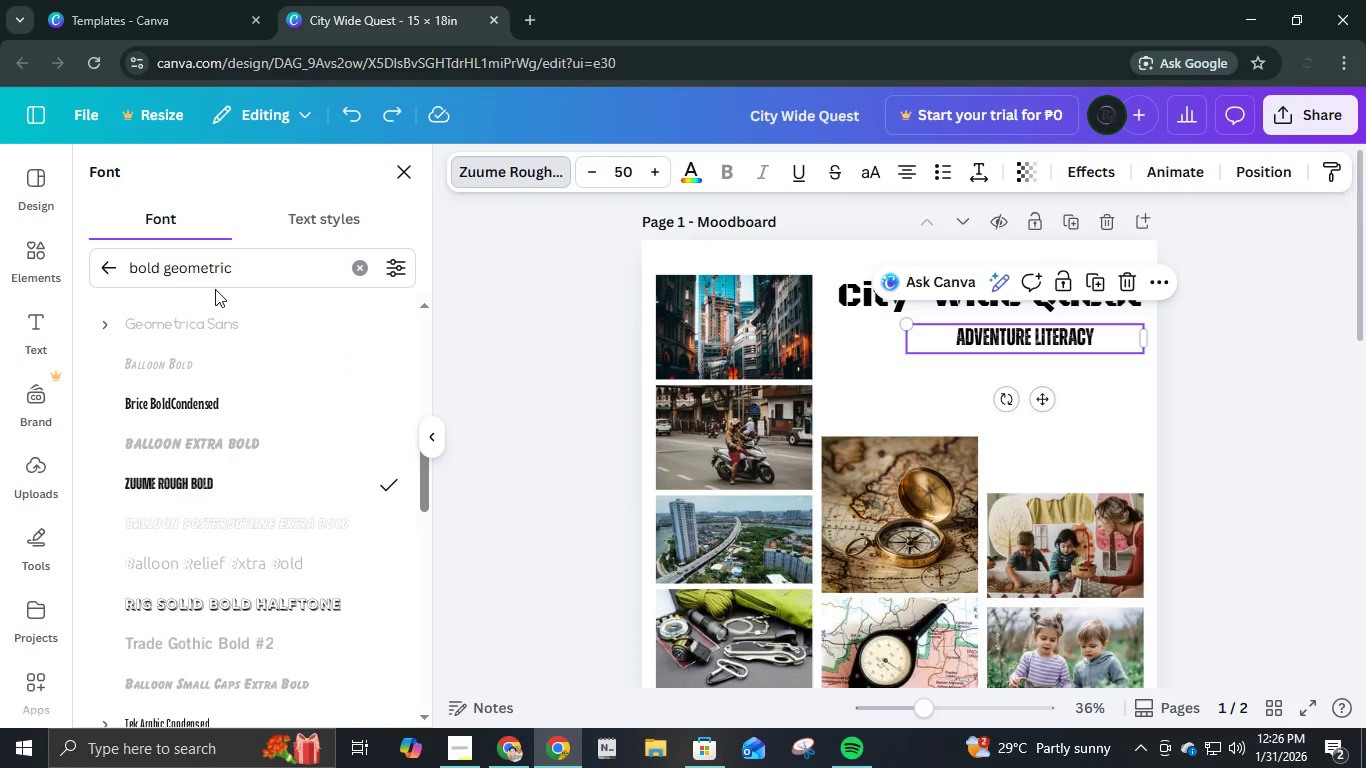 
left_click([220, 272])
 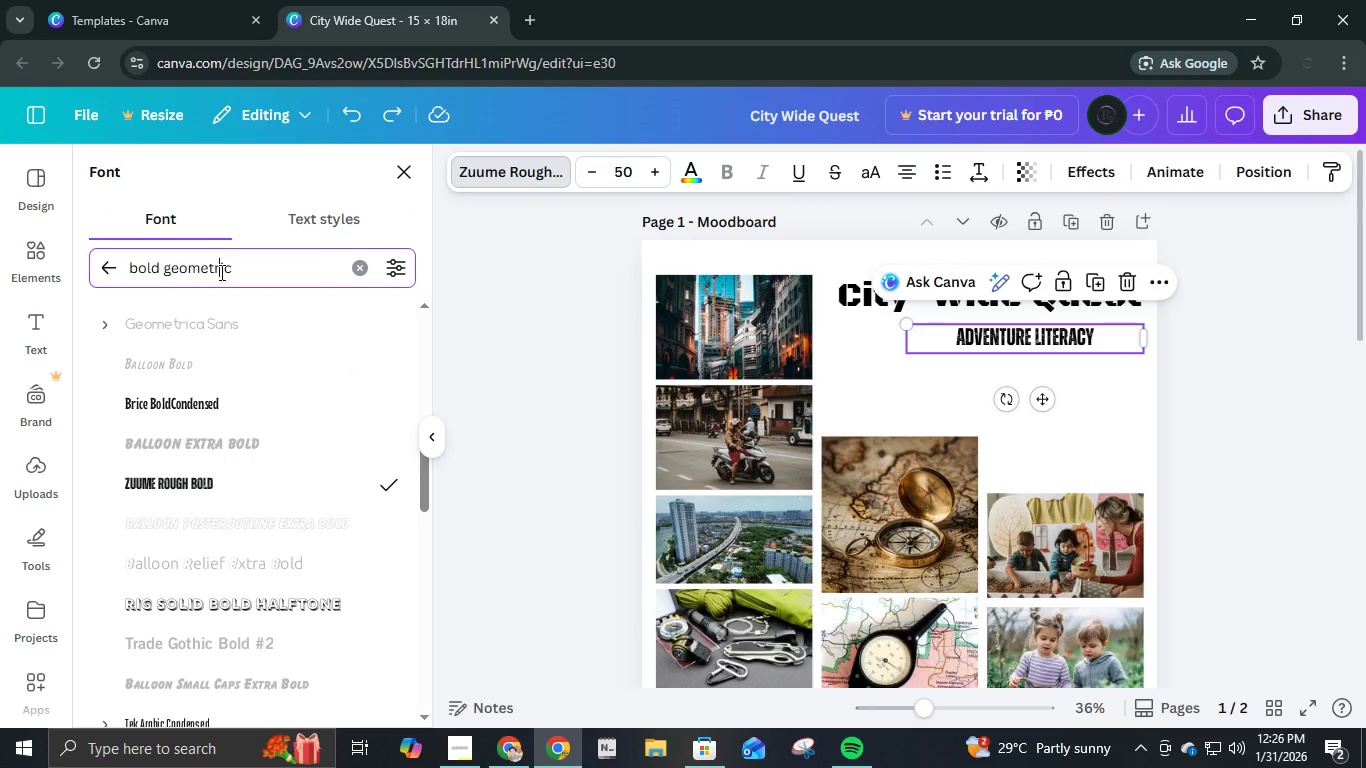 
key(Control+A)
 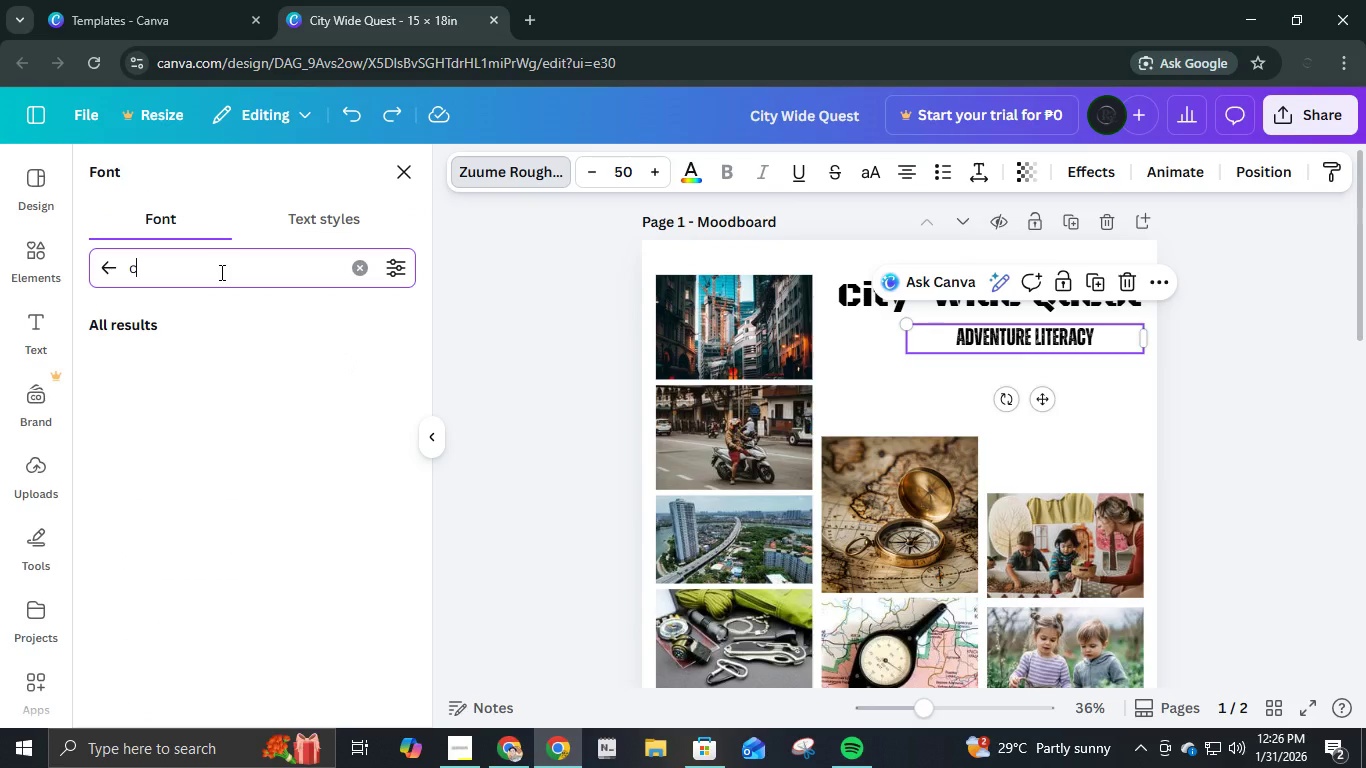 
type(condensed)
 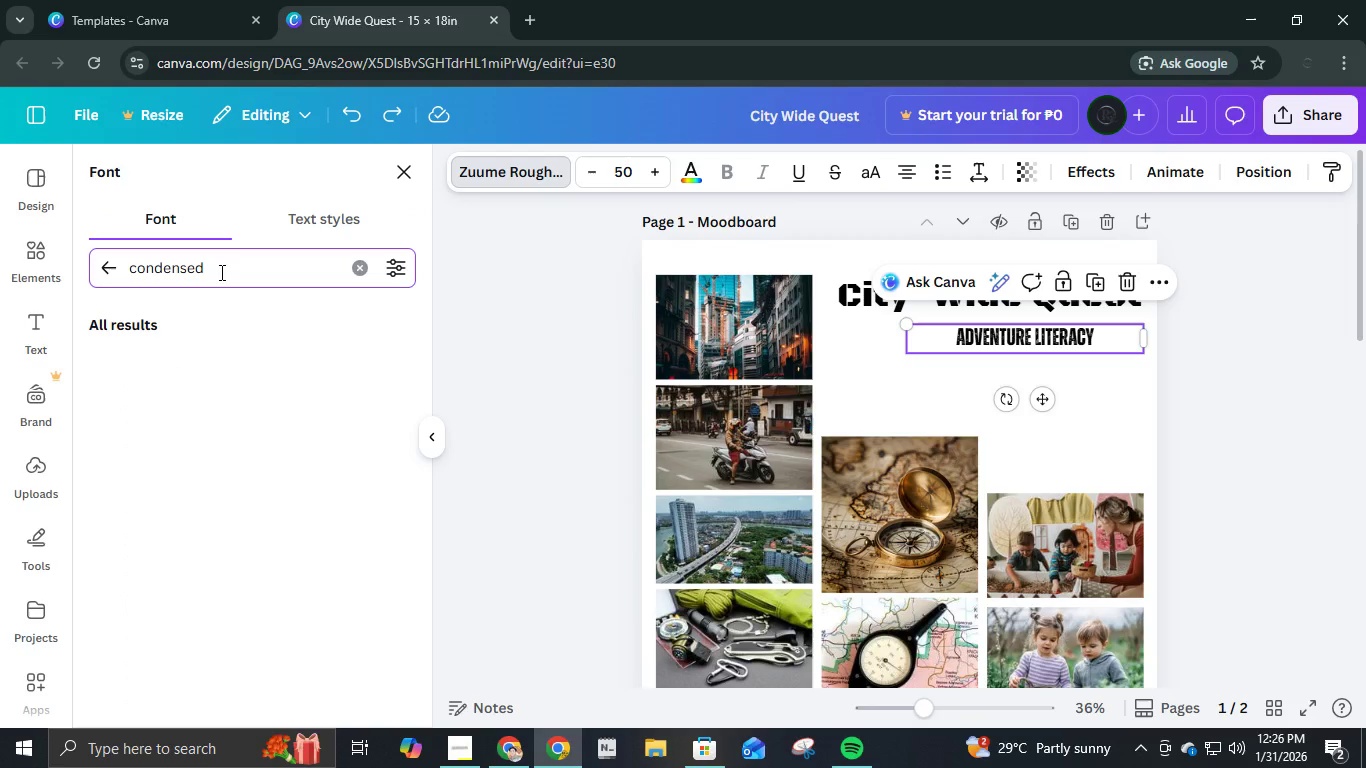 
key(Enter)
 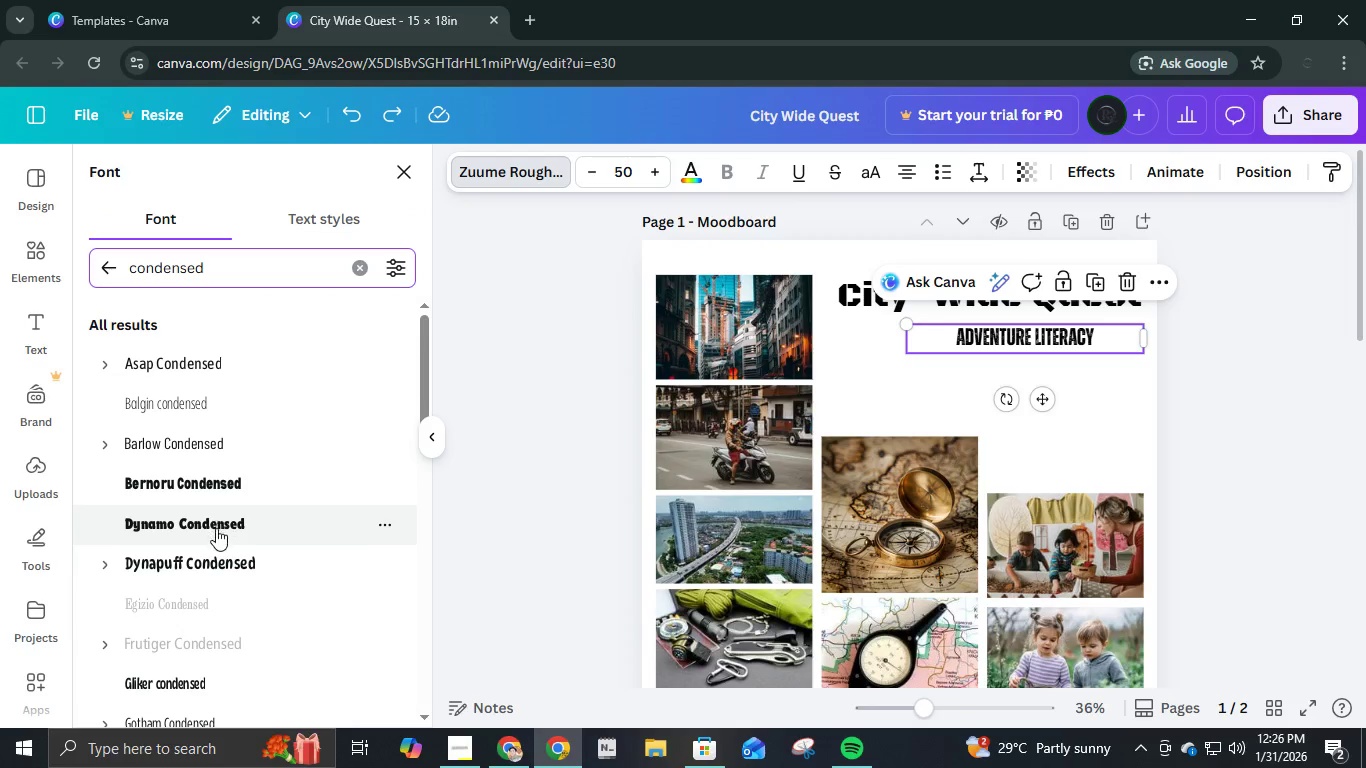 
left_click([216, 528])
 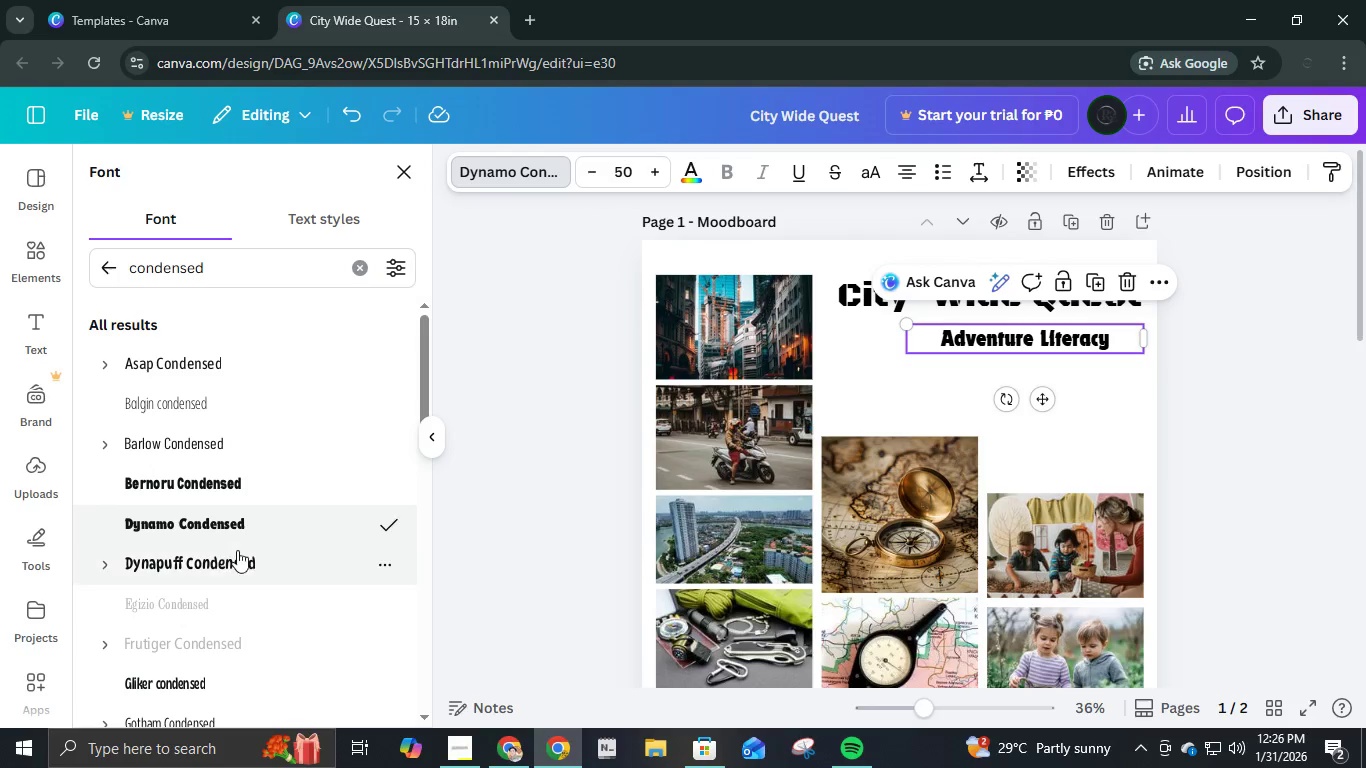 
left_click([239, 554])
 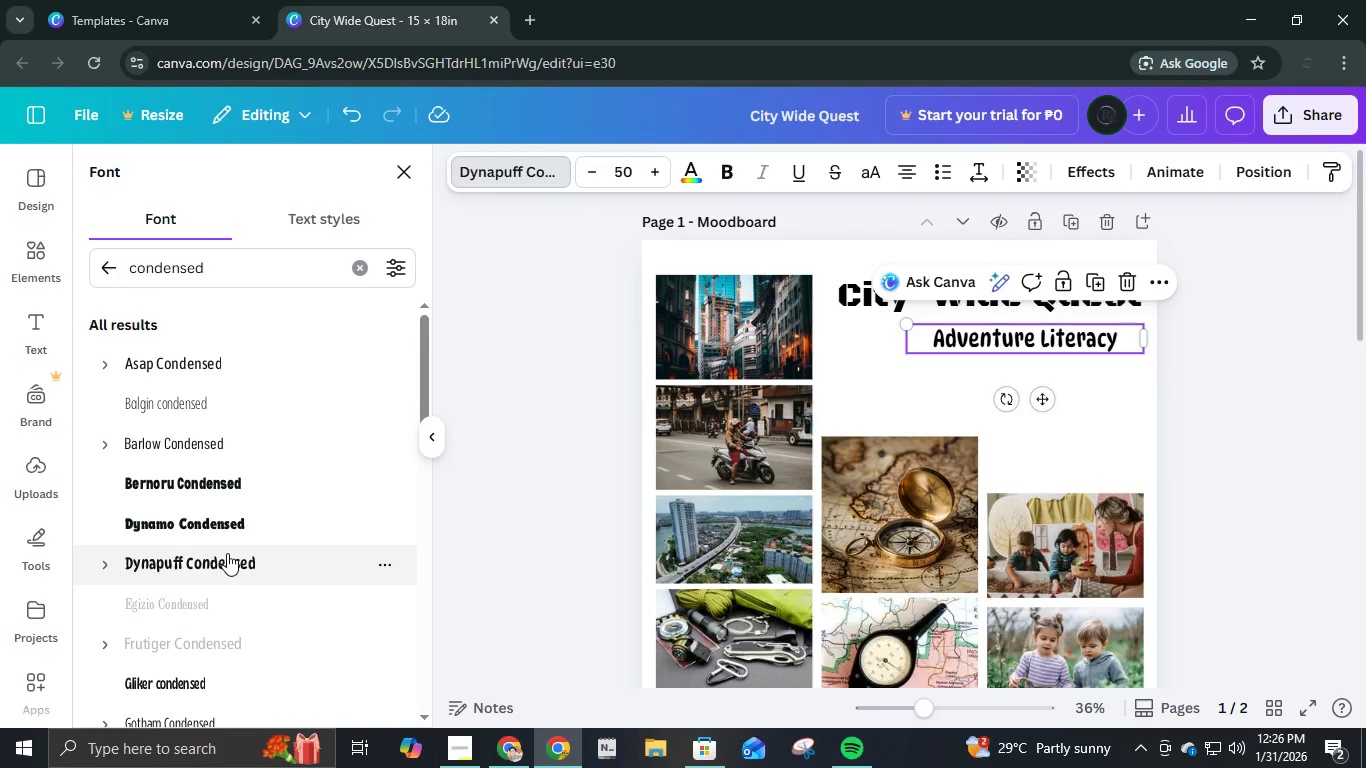 
scroll: coordinate [233, 547], scroll_direction: down, amount: 2.0
 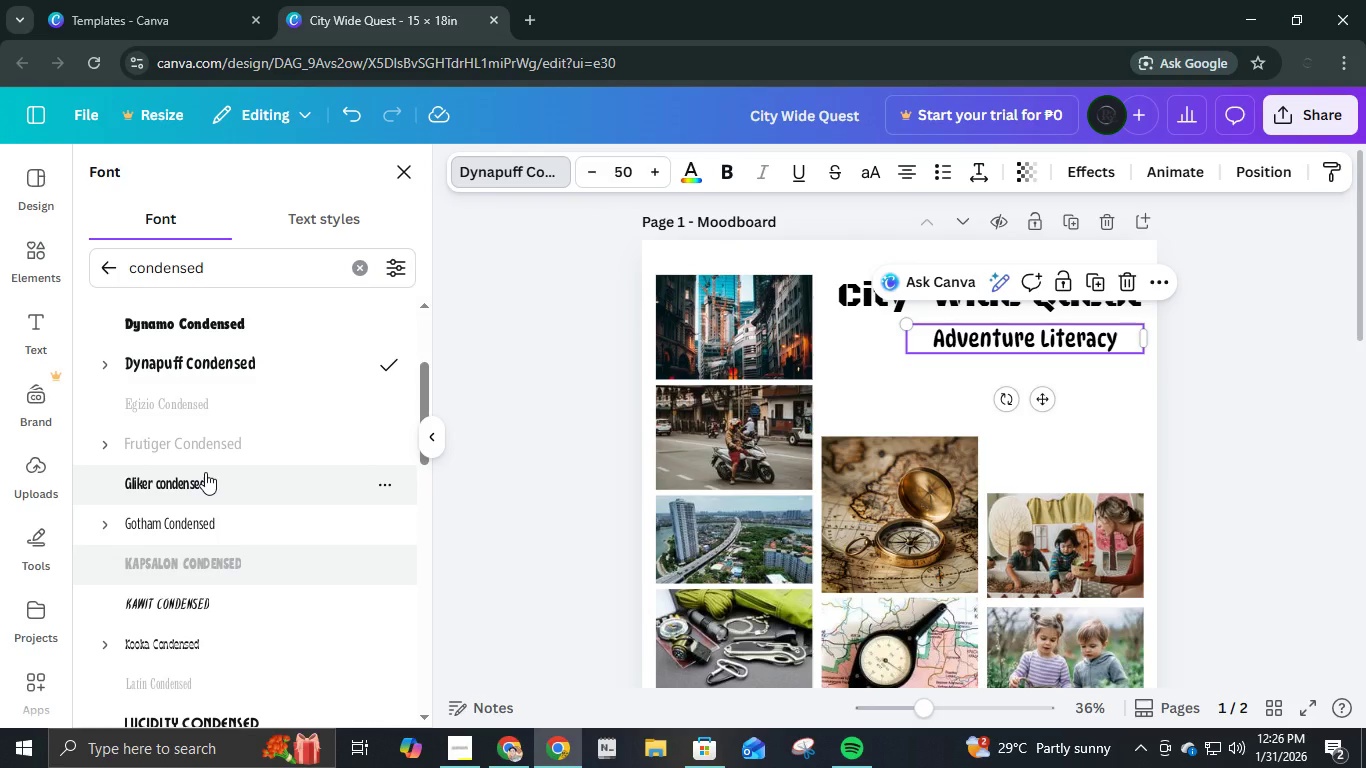 
left_click([205, 470])
 